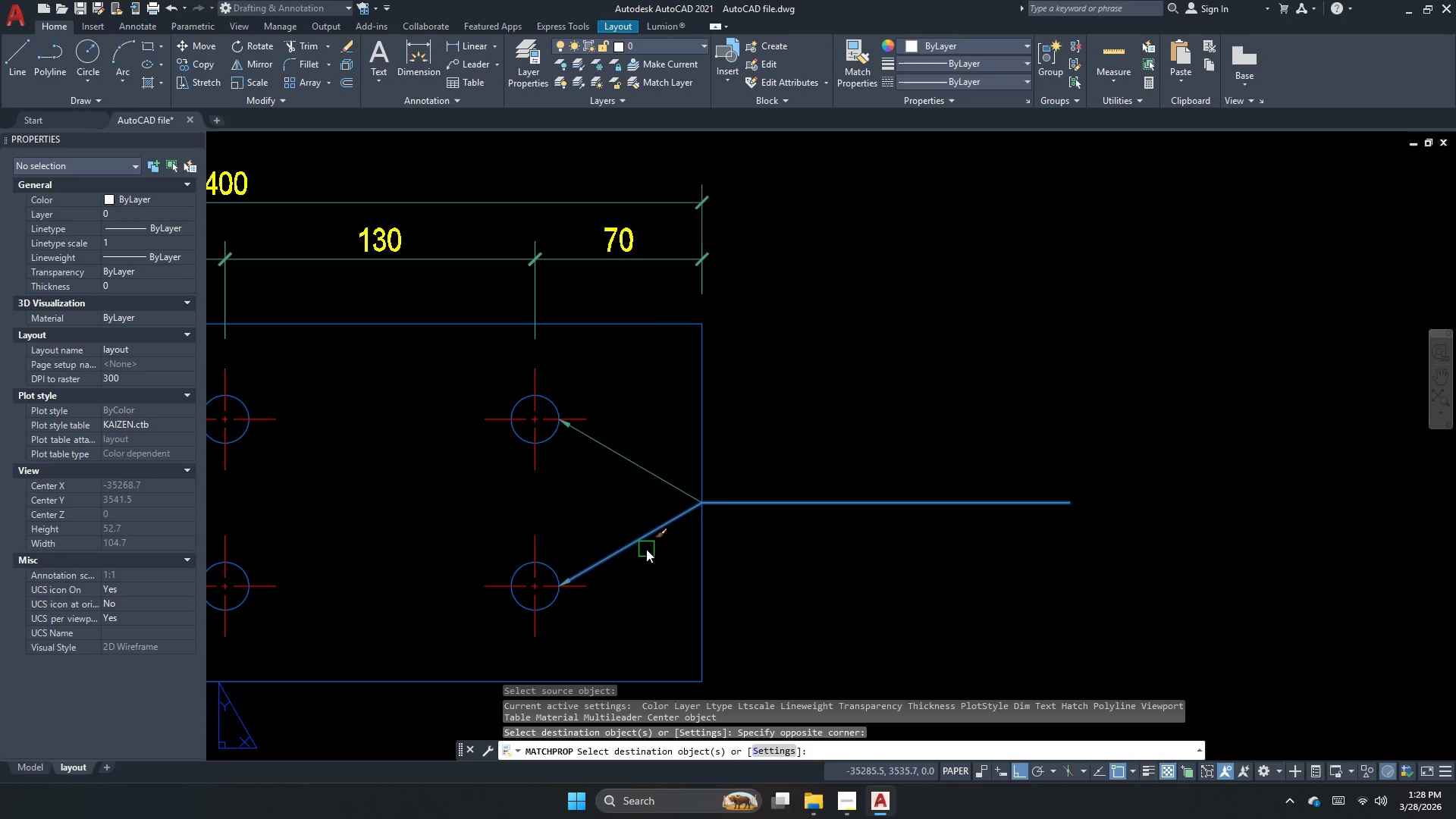 
key(Escape)
 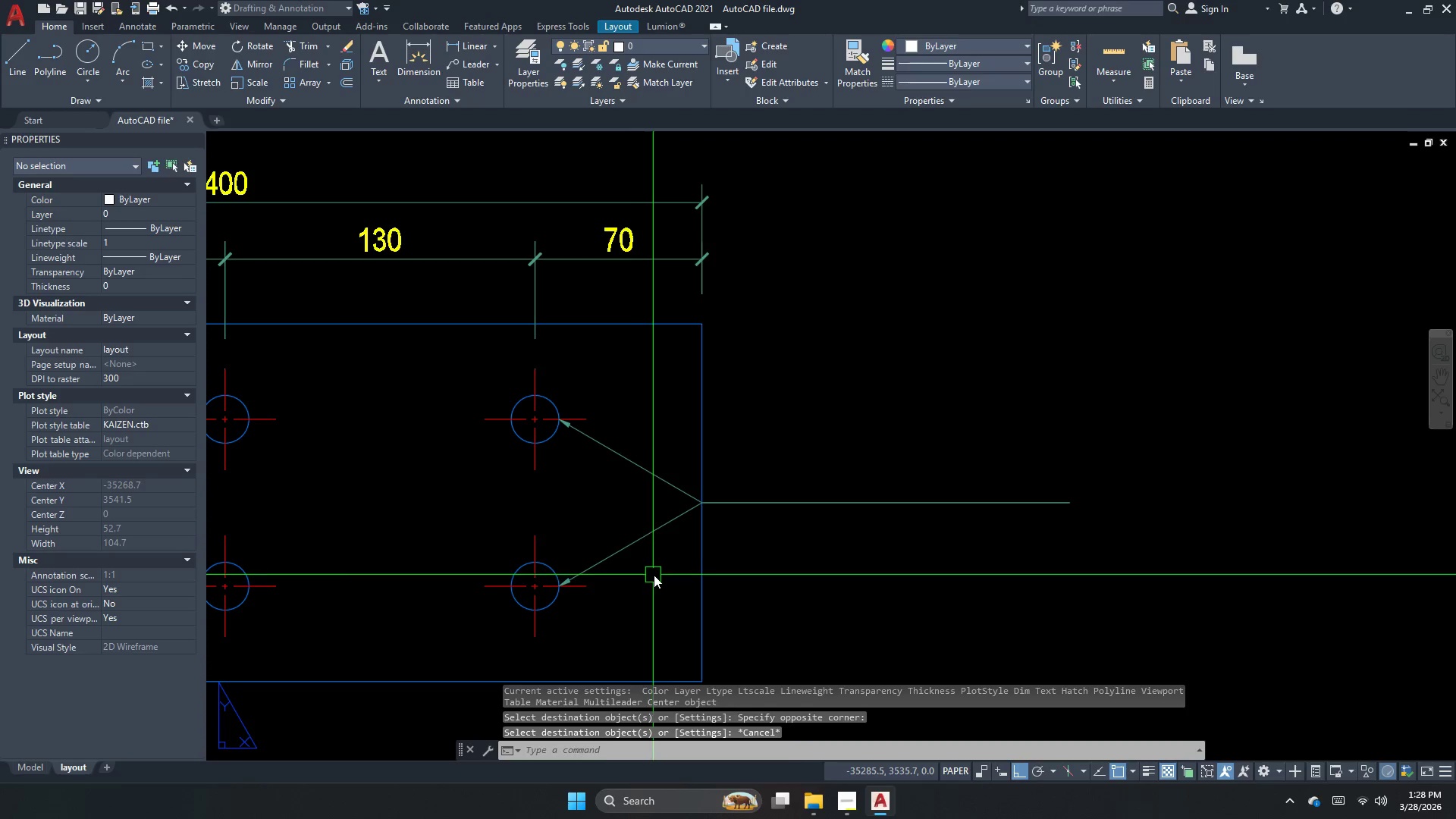 
left_click_drag(start_coordinate=[655, 577], to_coordinate=[652, 573])
 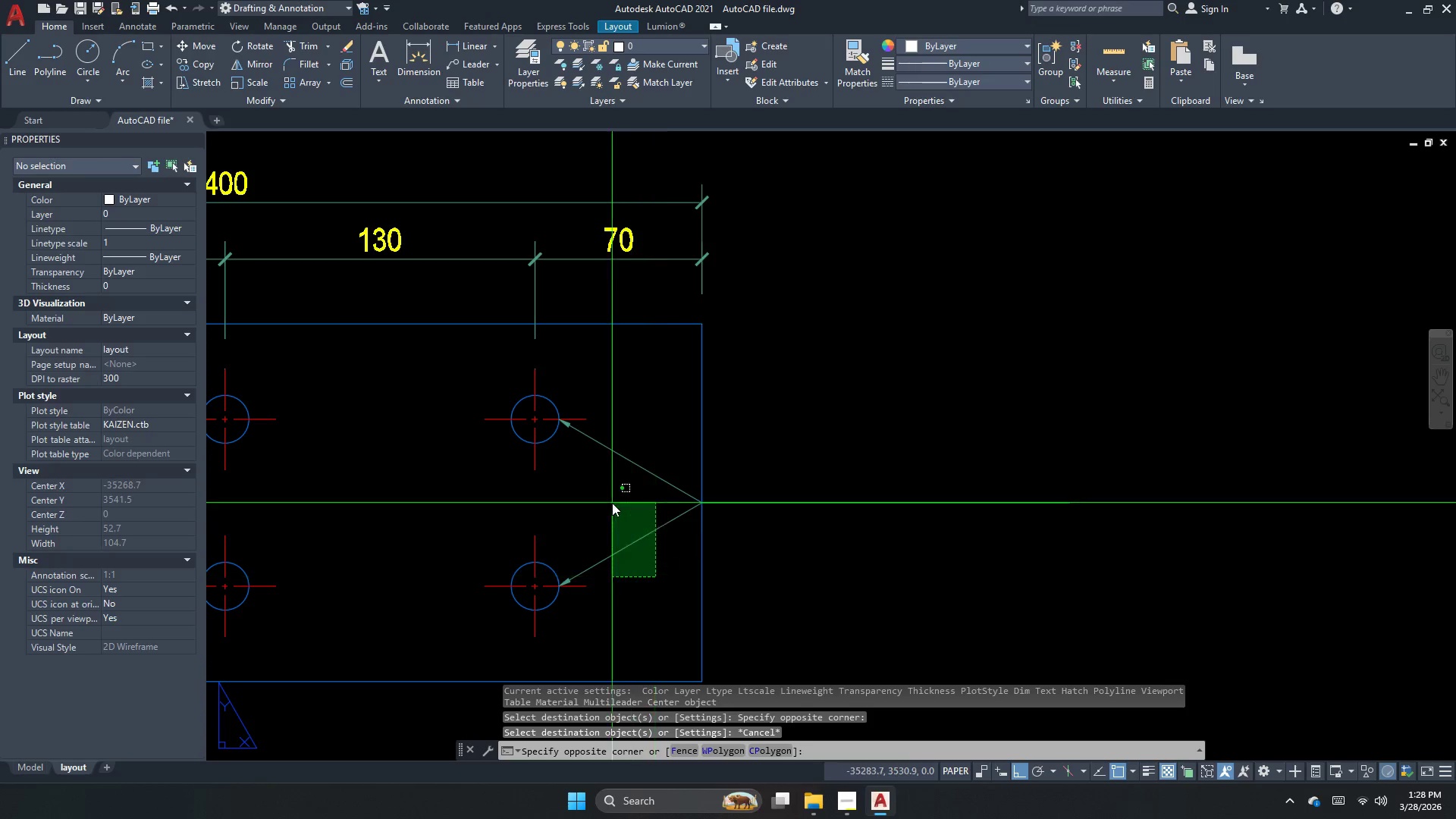 
double_click([612, 503])
 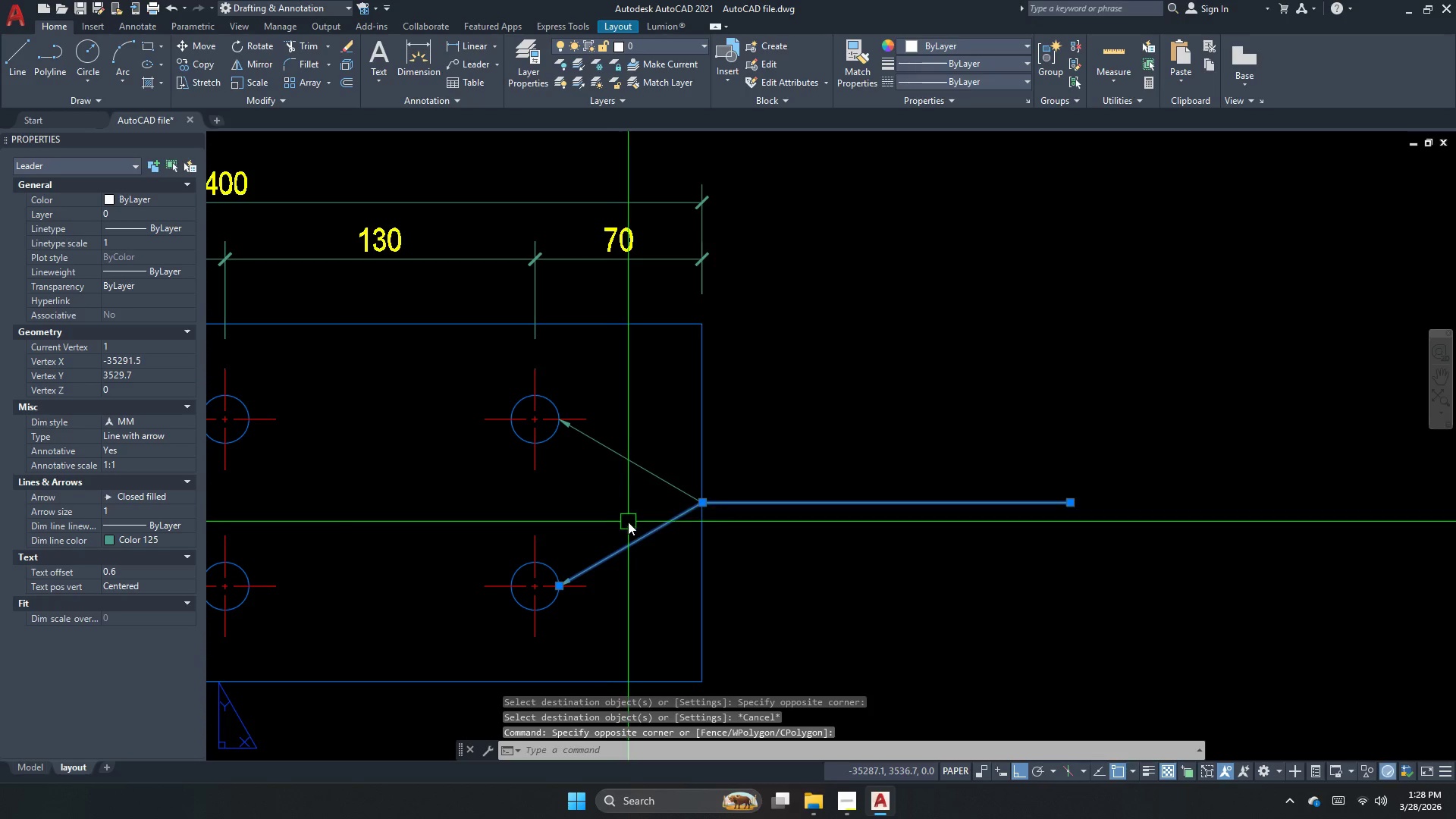 
key(Escape)
 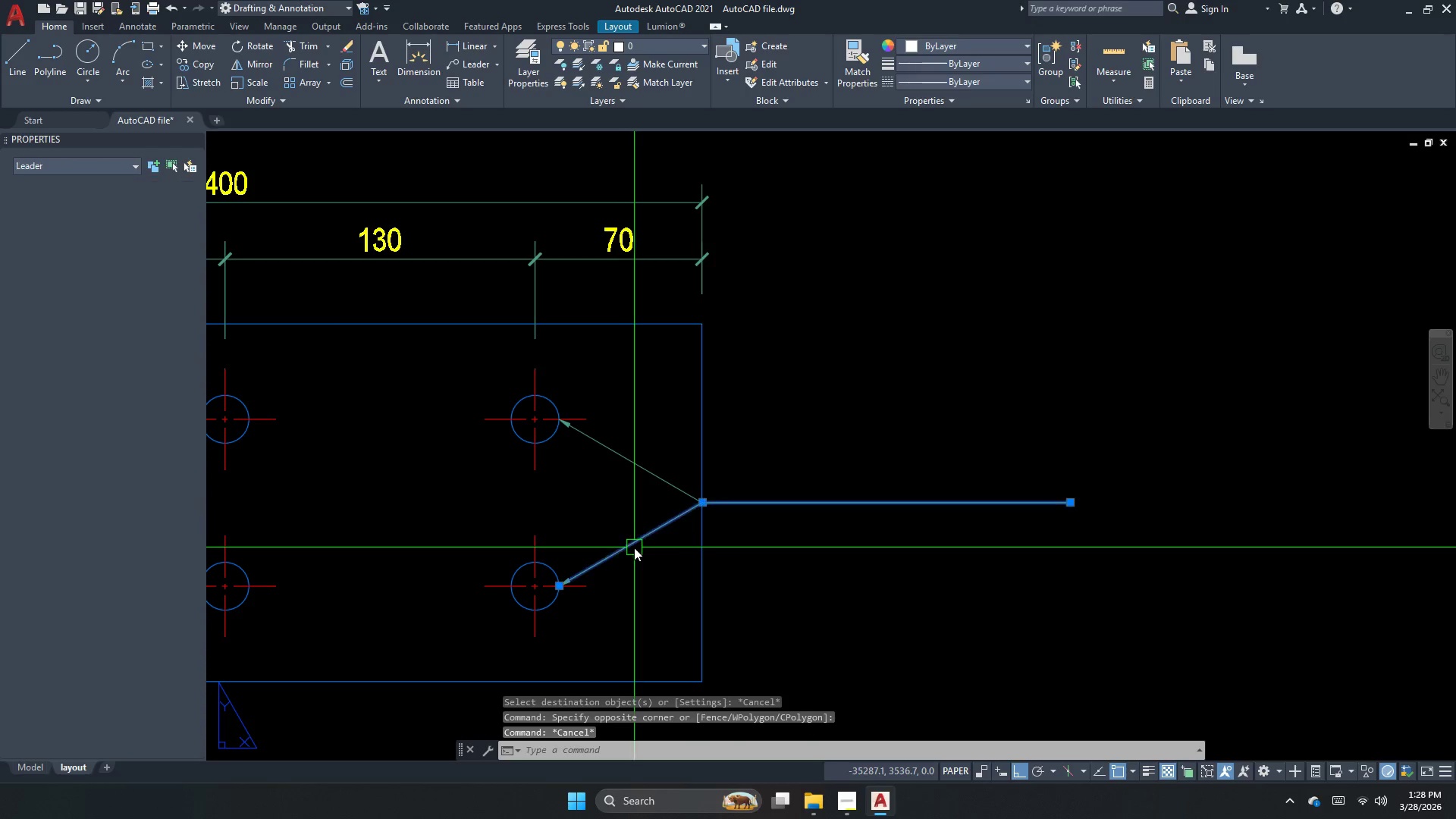 
double_click([634, 548])
 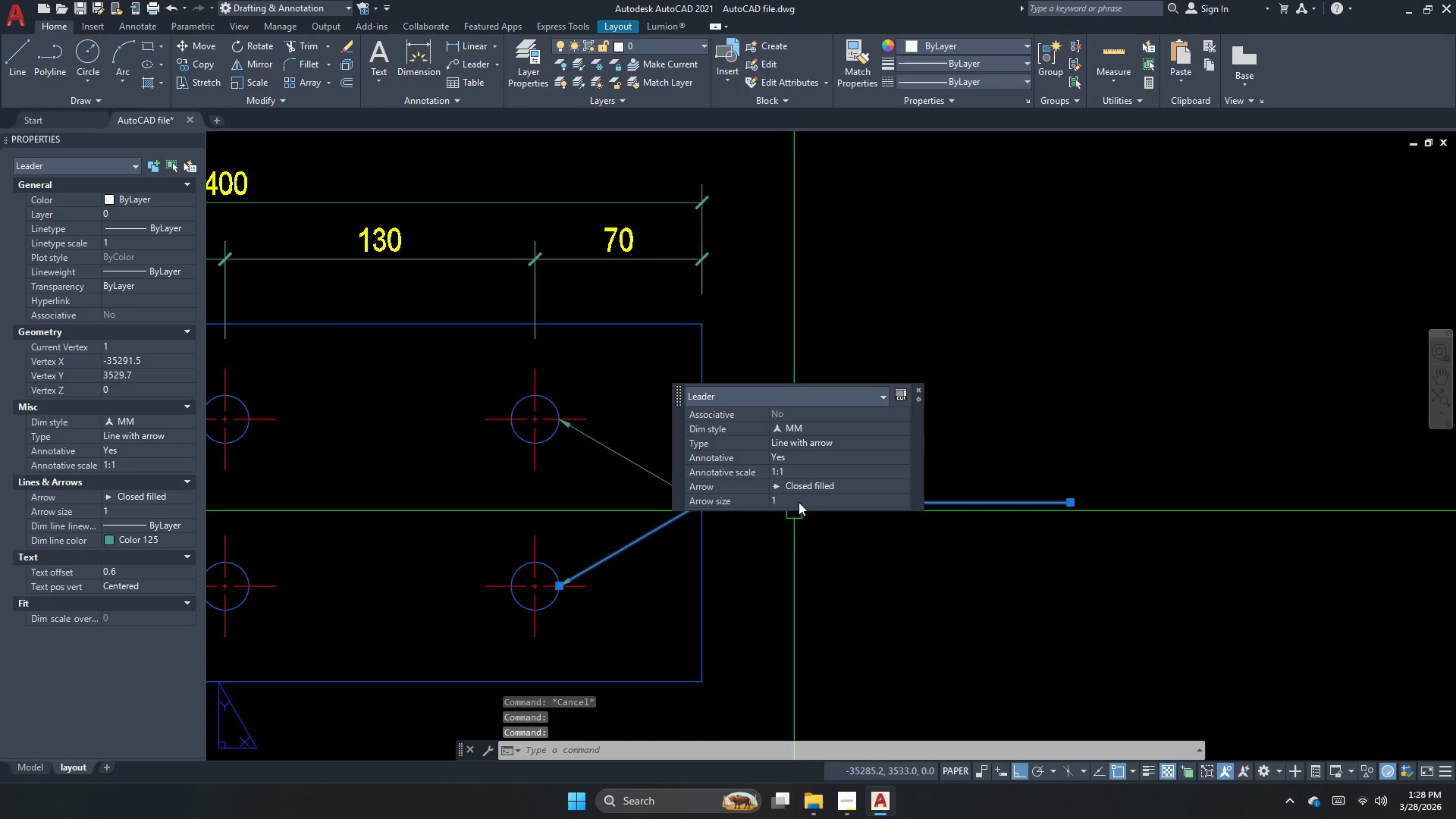 
left_click([802, 496])
 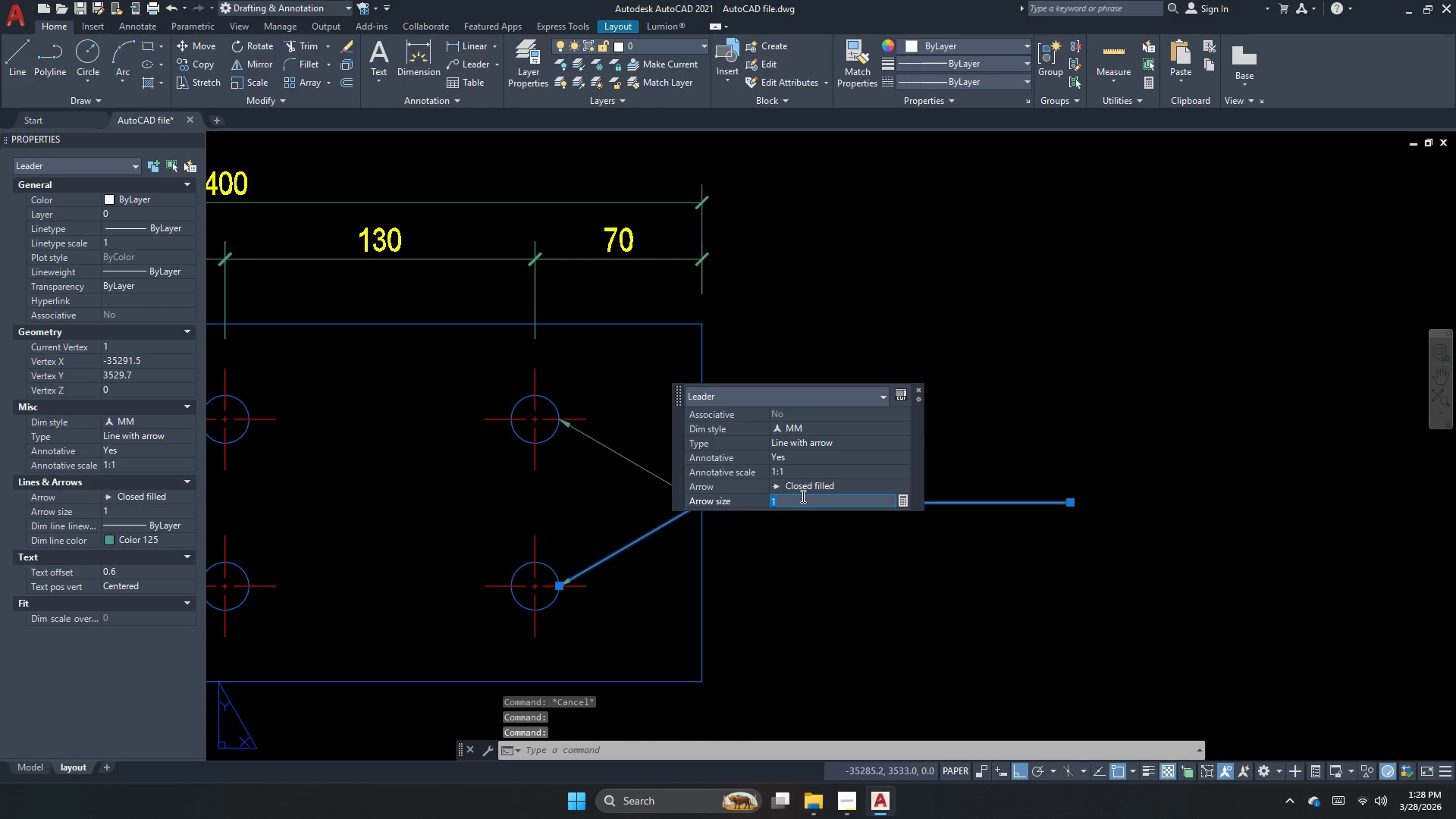 
key(Numpad2)
 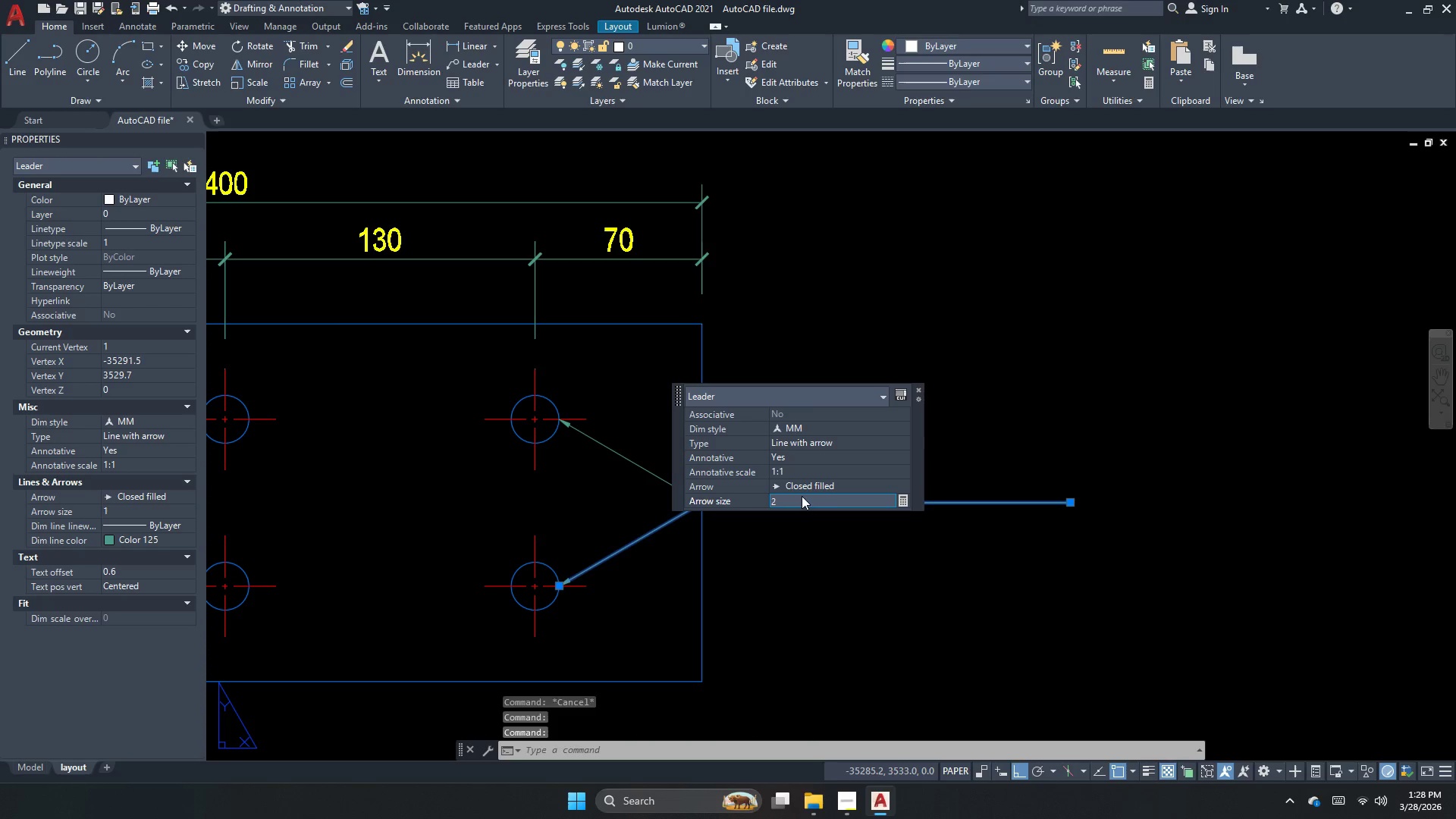 
key(NumpadEnter)
 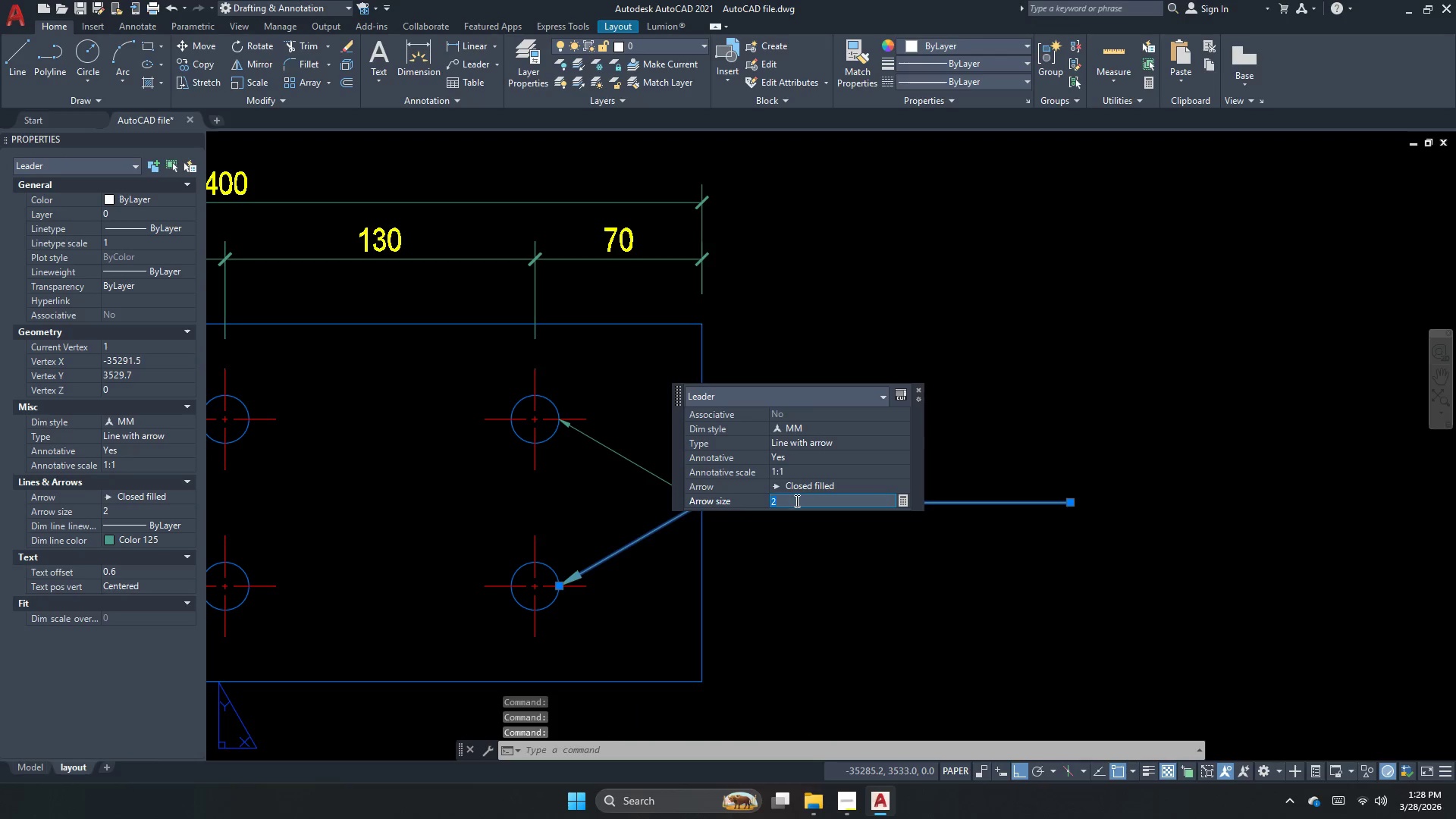 
key(Escape)
type(ma )
key(Escape)
type(s )
 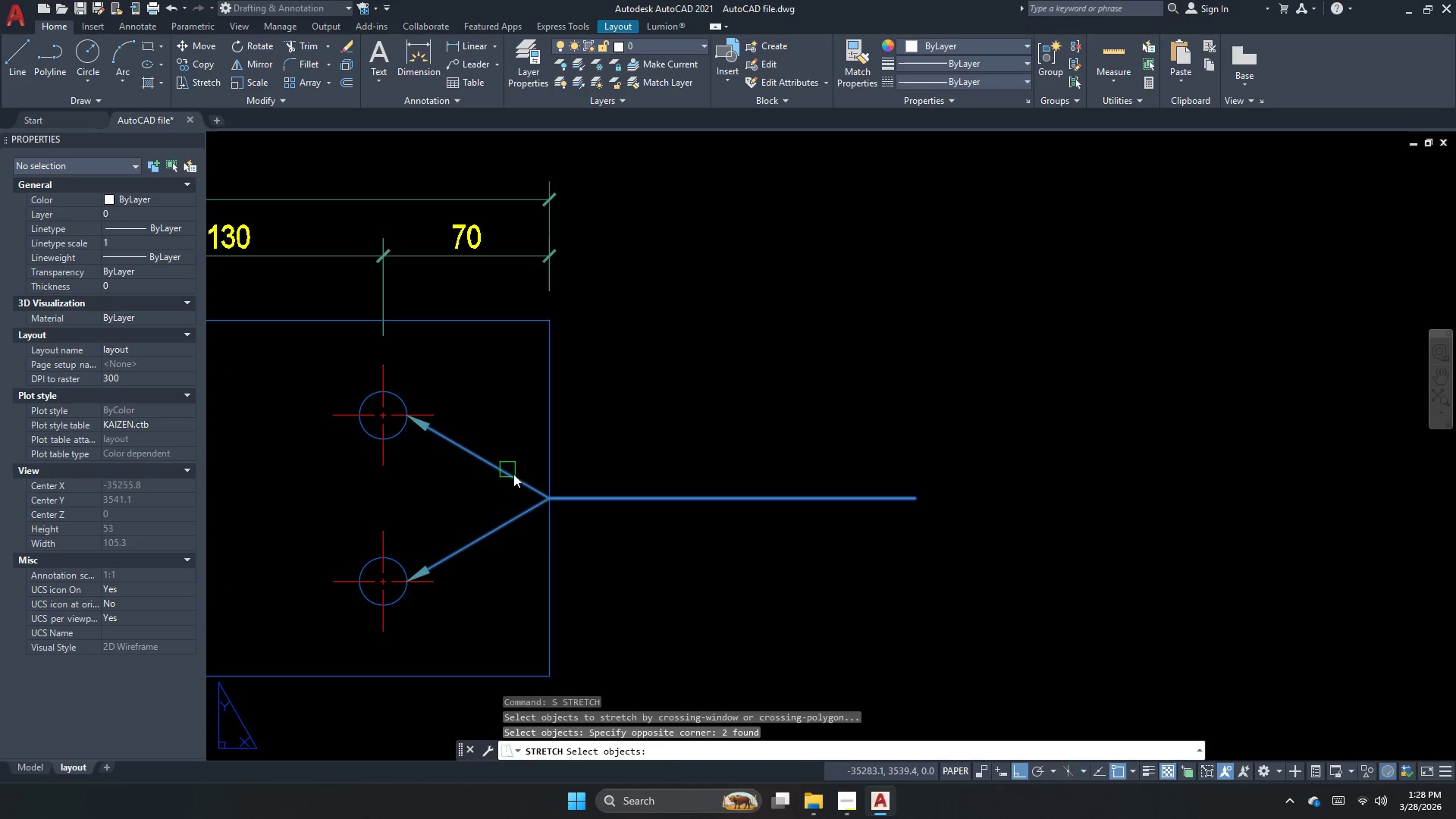 
left_click_drag(start_coordinate=[642, 540], to_coordinate=[645, 525])
 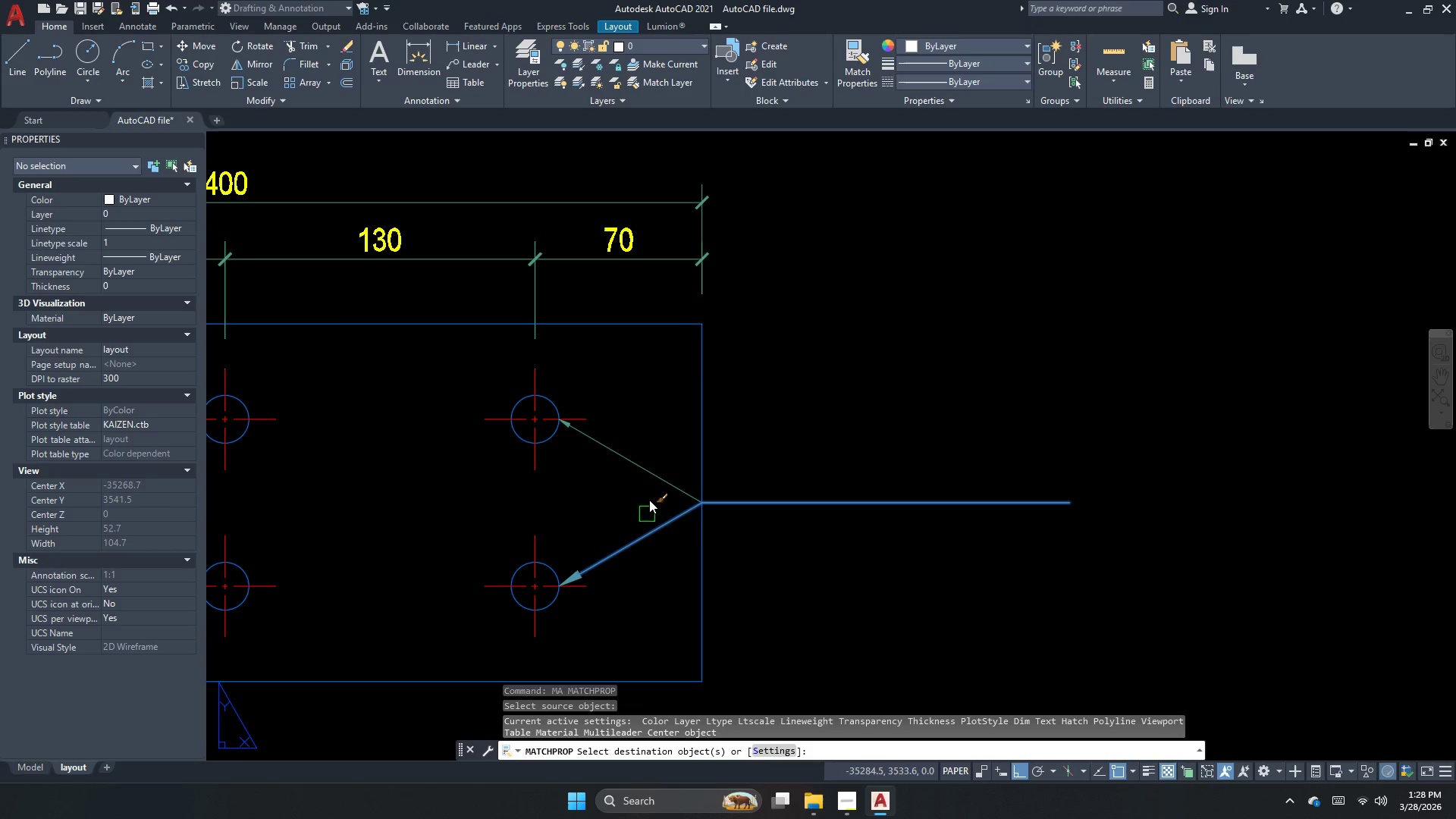 
left_click_drag(start_coordinate=[652, 473], to_coordinate=[642, 462])
 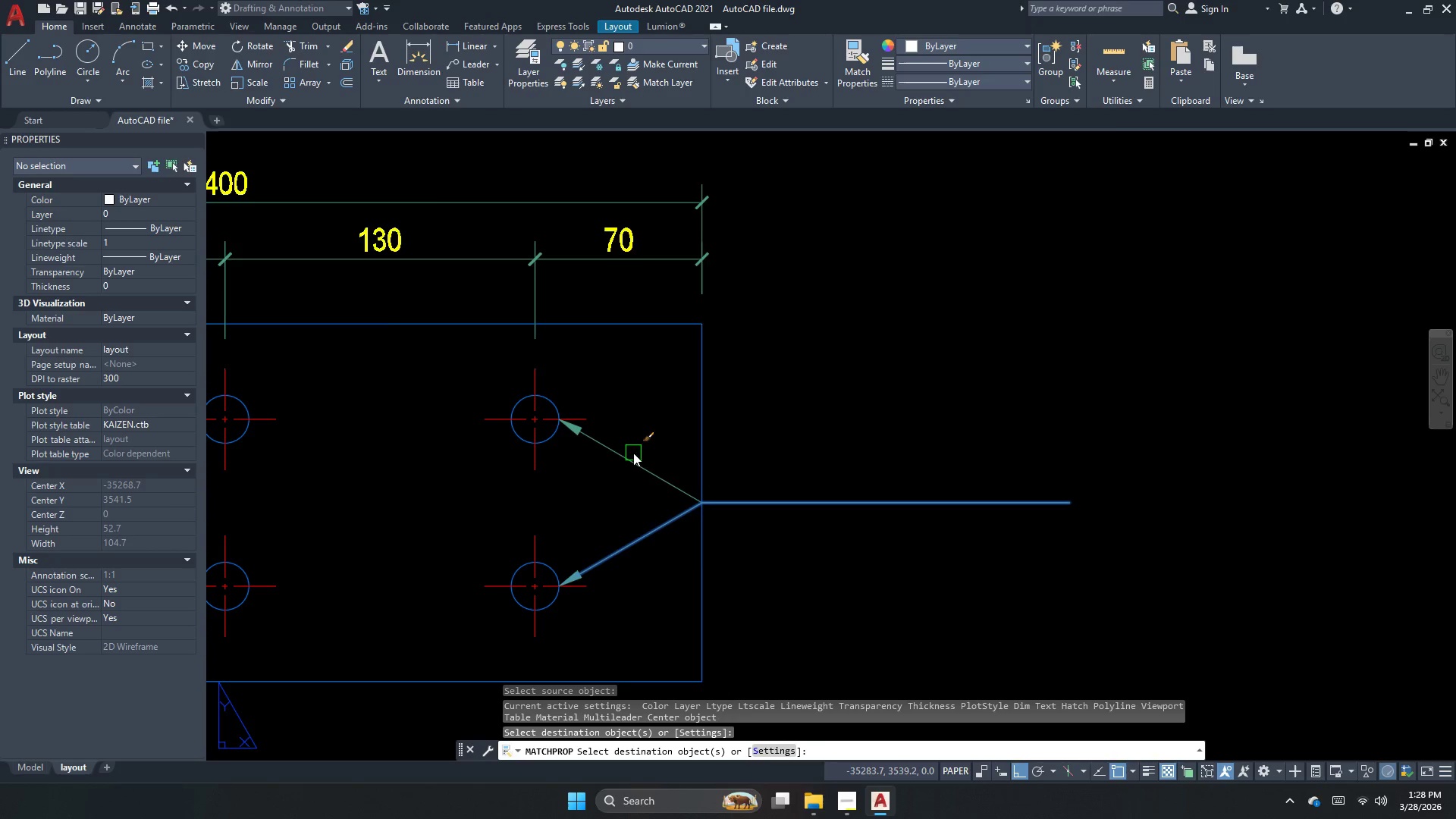 
left_click_drag(start_coordinate=[615, 538], to_coordinate=[576, 507])
 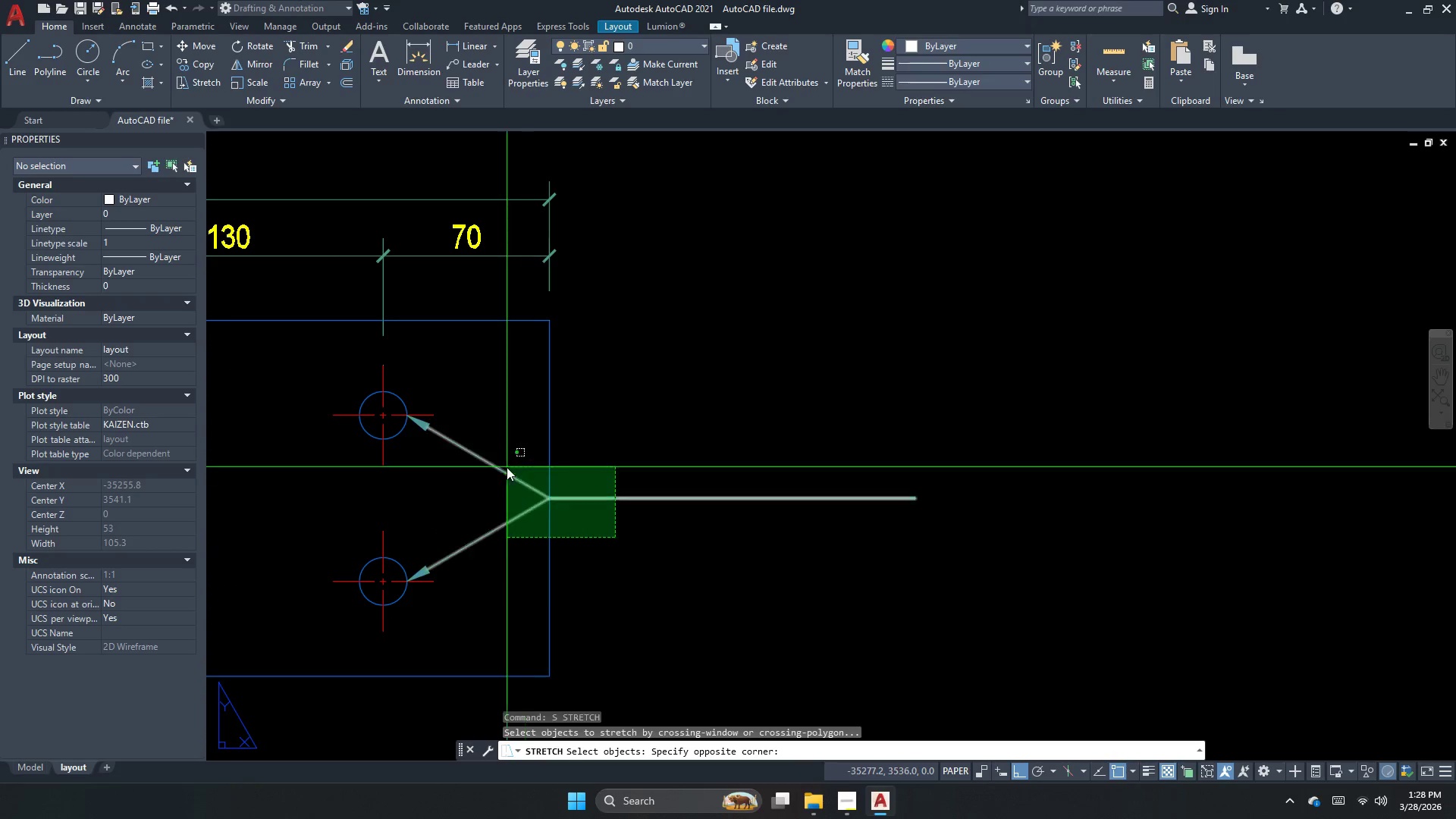 
scroll: coordinate [645, 516], scroll_direction: none, amount: 0.0
 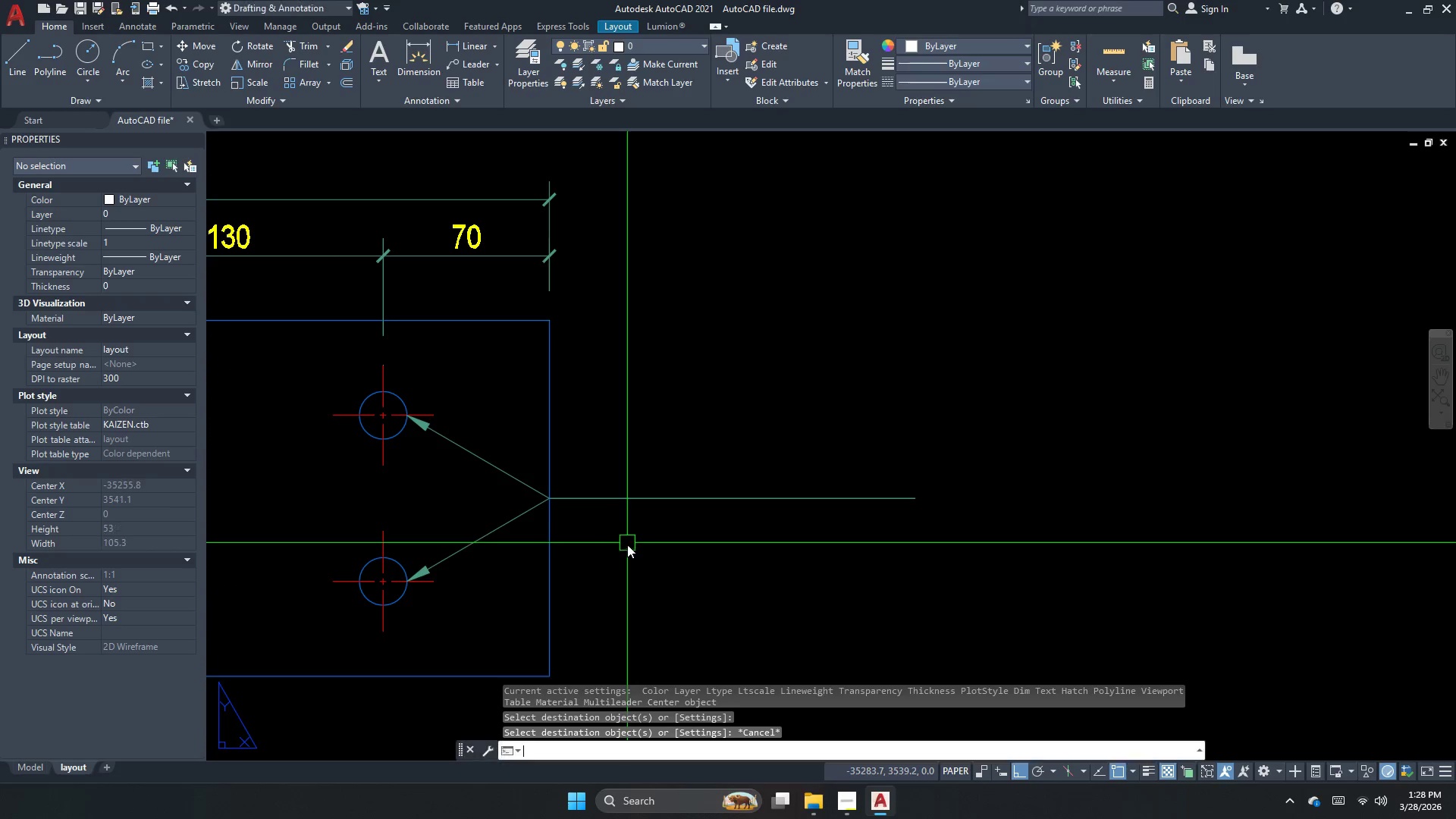 
left_click_drag(start_coordinate=[507, 467], to_coordinate=[513, 474])
 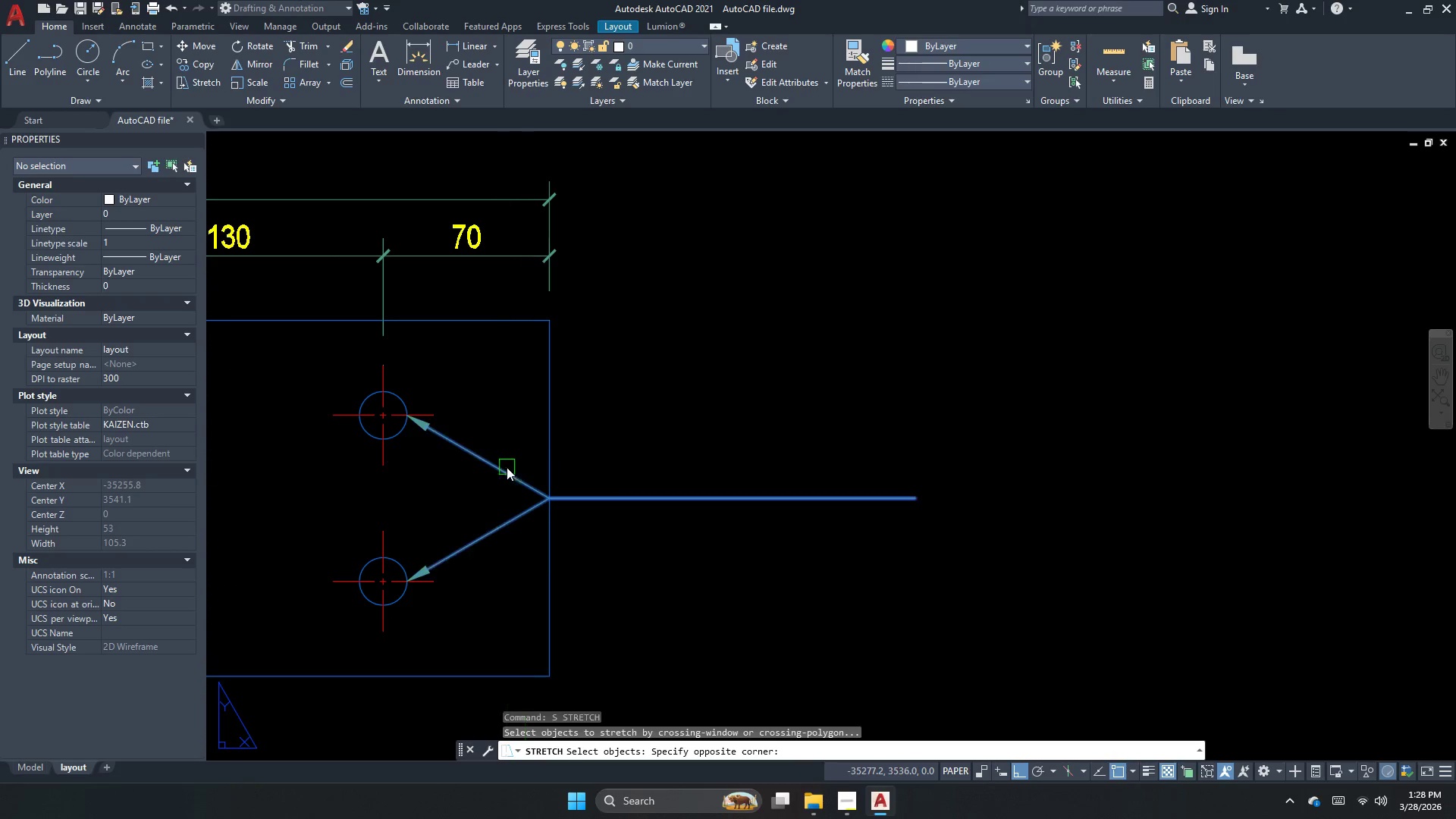 
key(Space)
 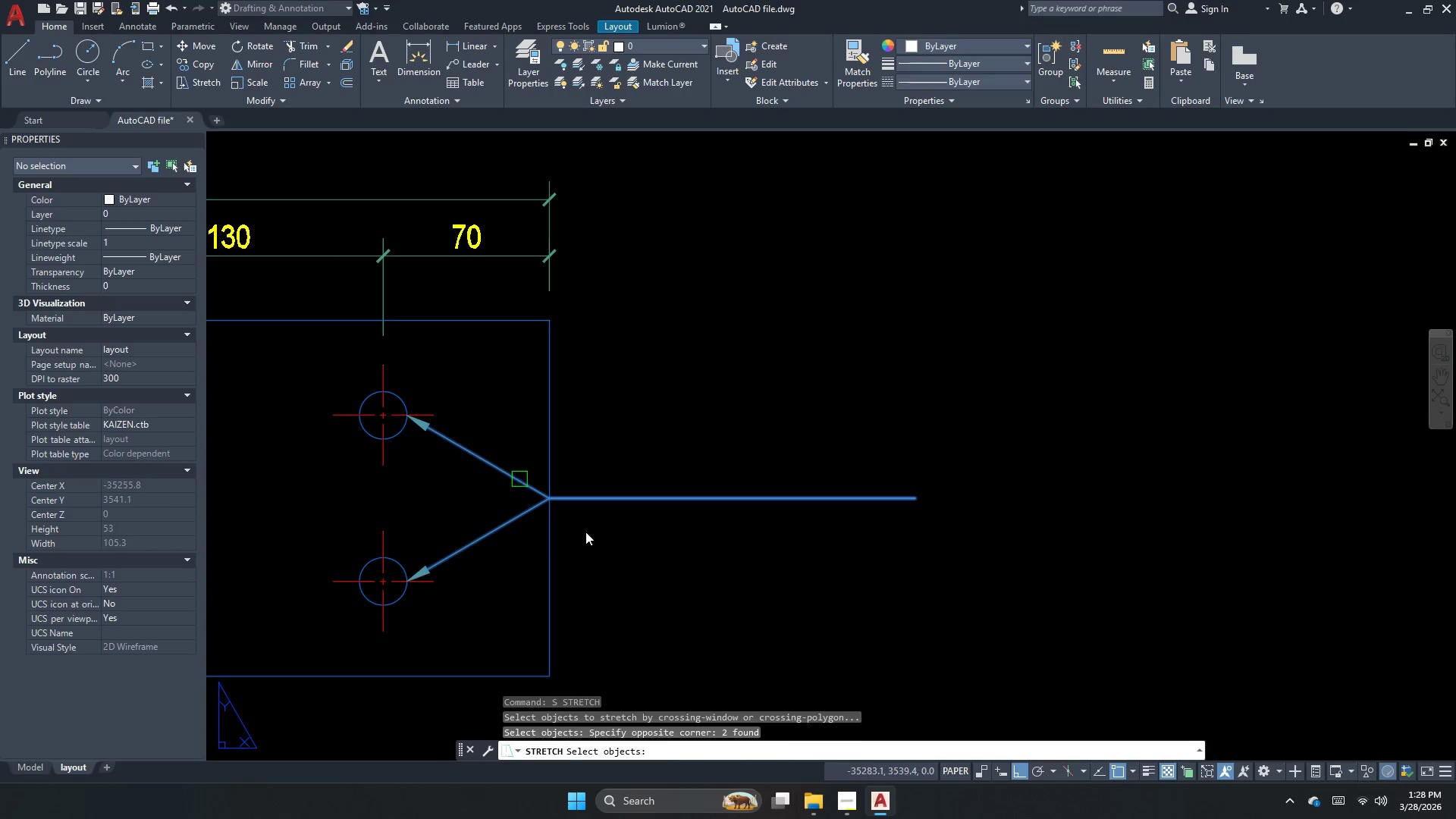 
left_click_drag(start_coordinate=[611, 554], to_coordinate=[638, 557])
 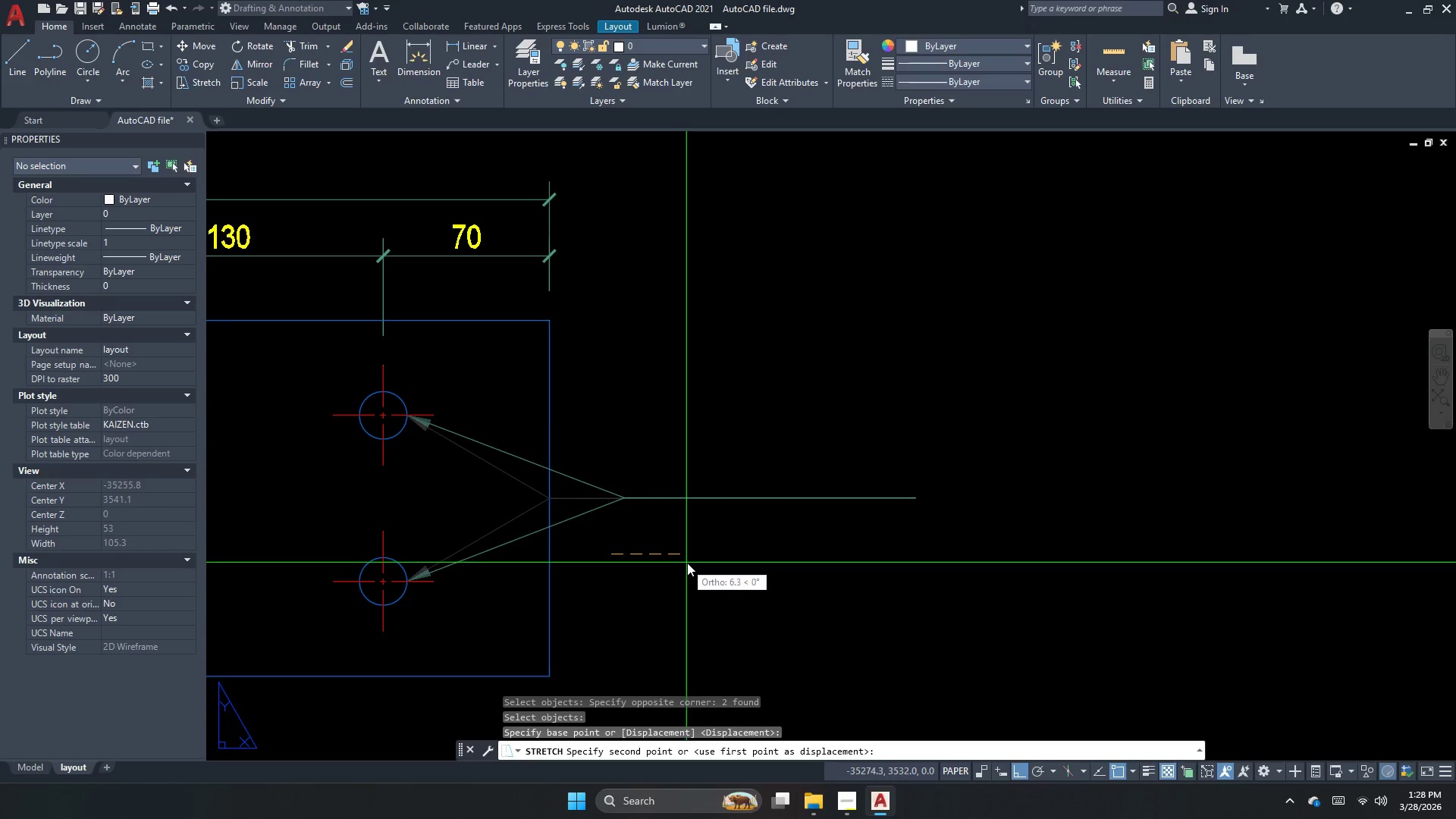 
left_click([689, 565])
 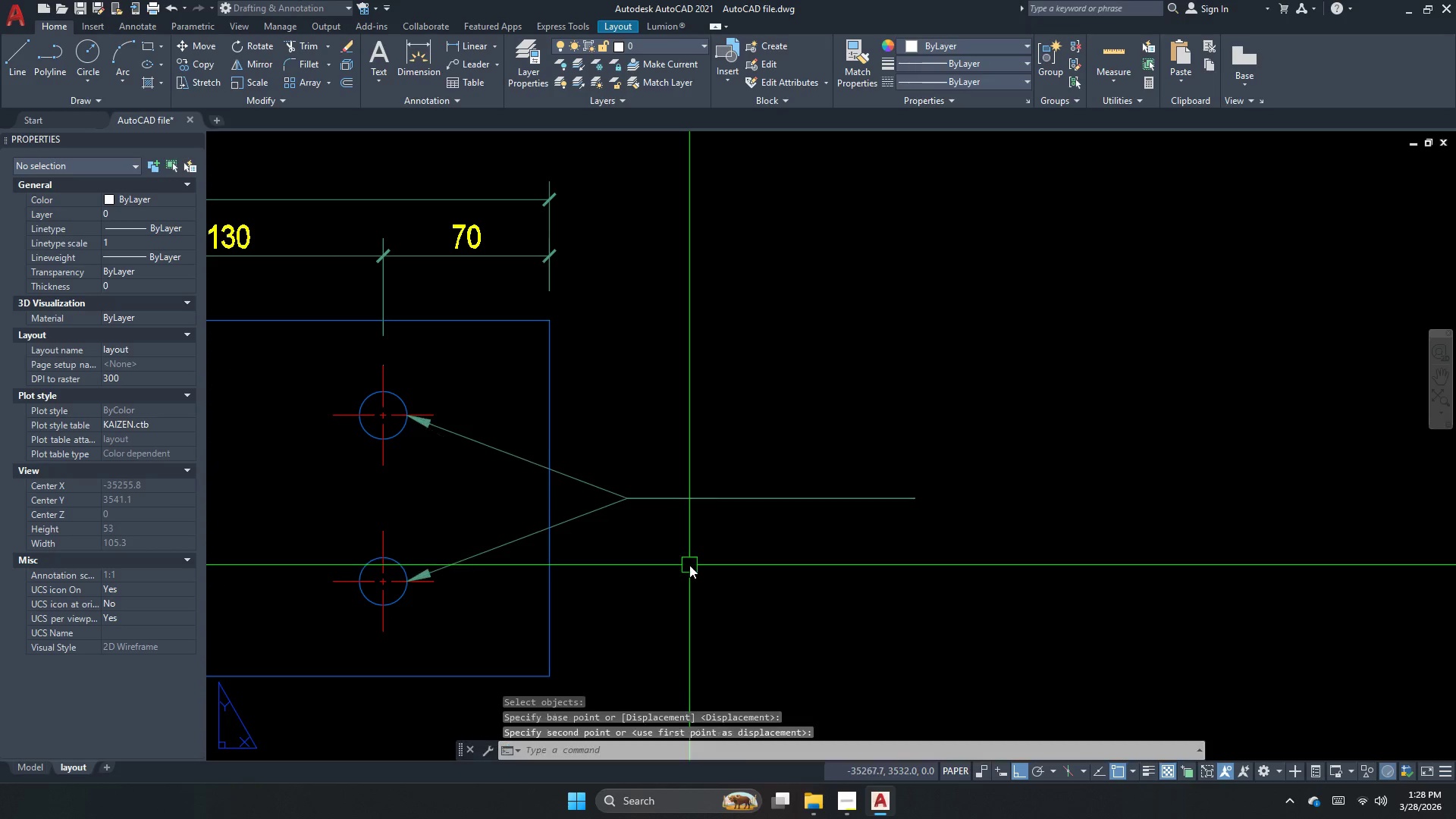 
key(Escape)
 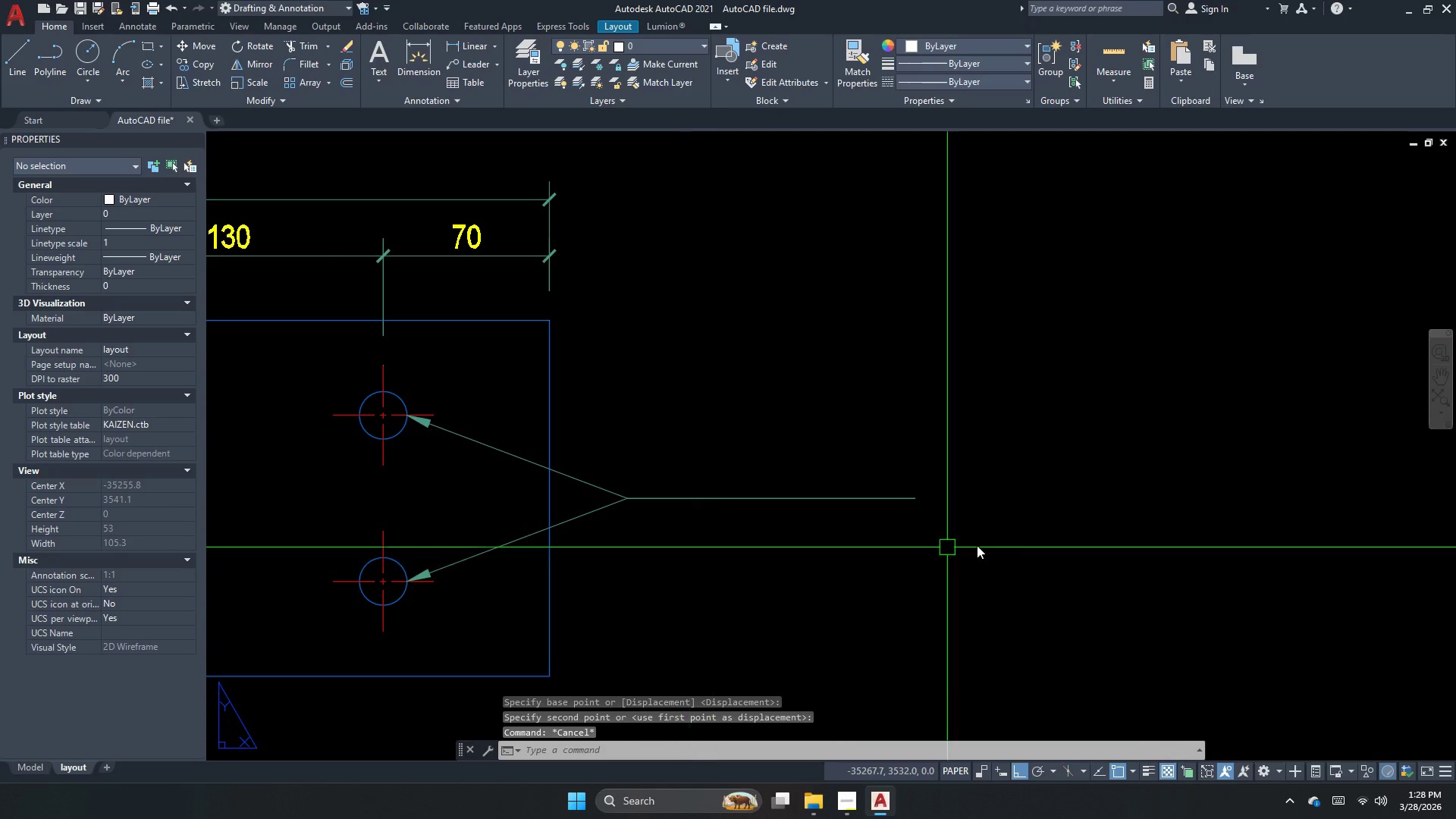 
key(S)
 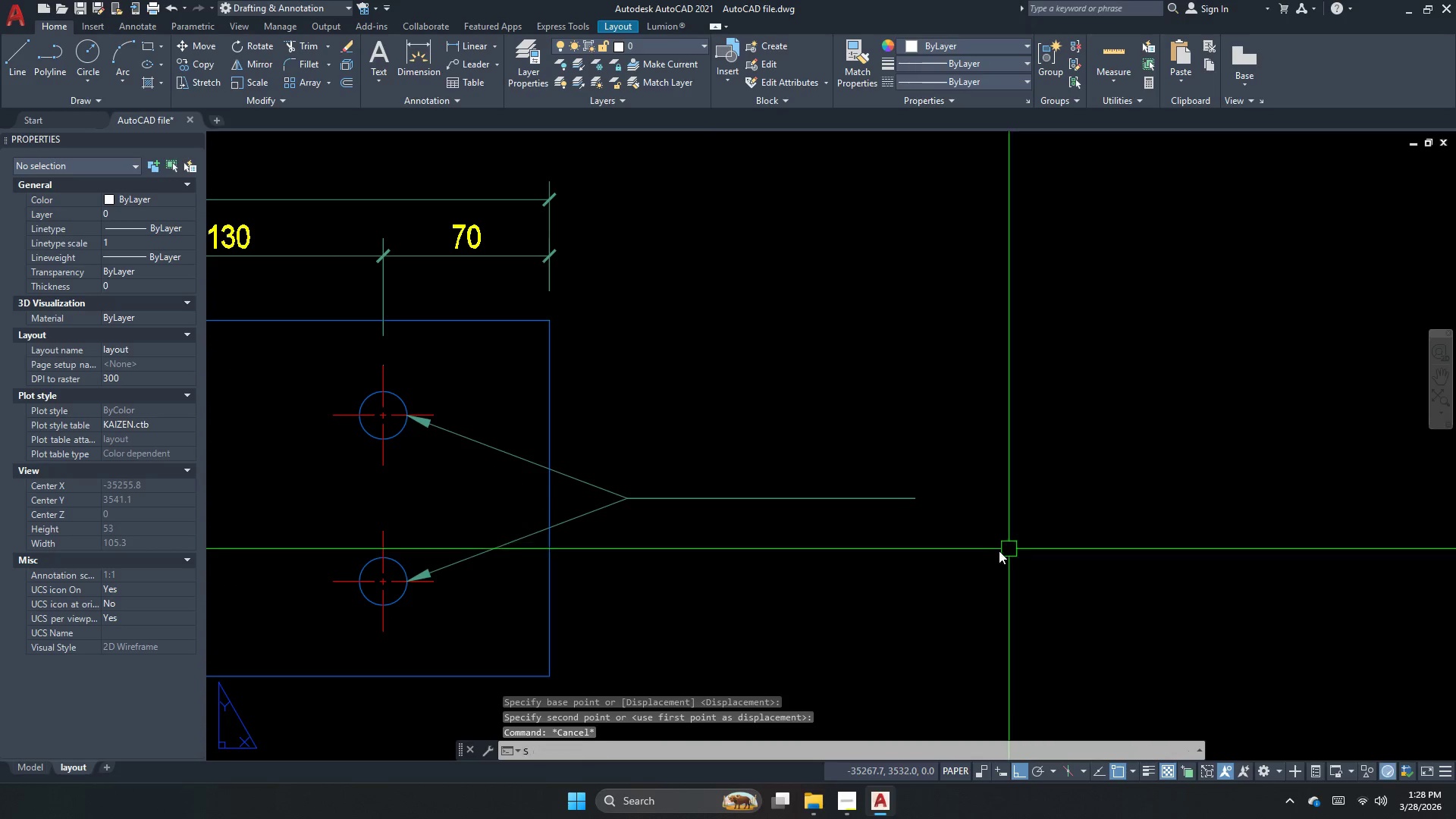 
key(Space)
 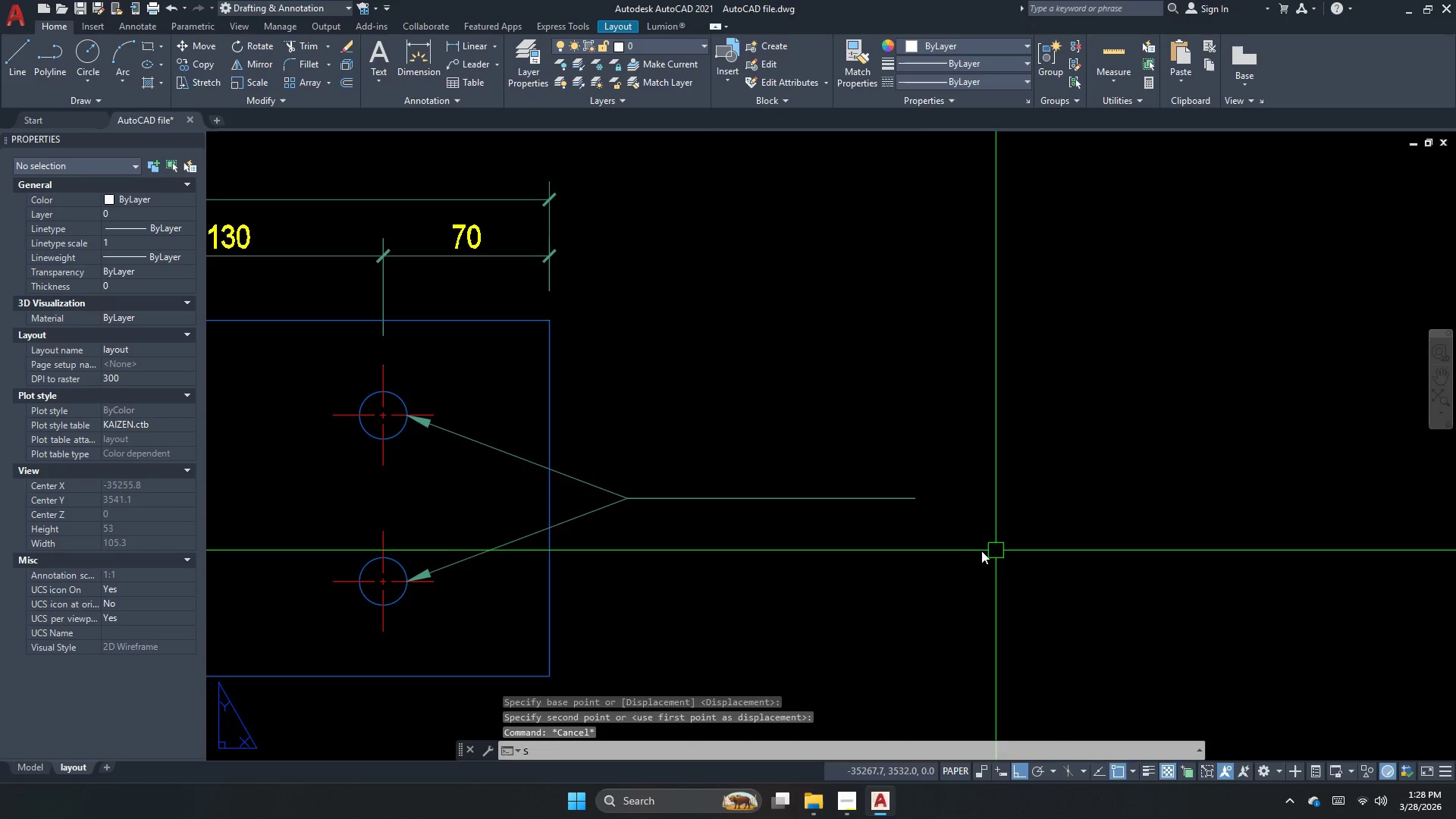 
left_click_drag(start_coordinate=[970, 550], to_coordinate=[921, 518])
 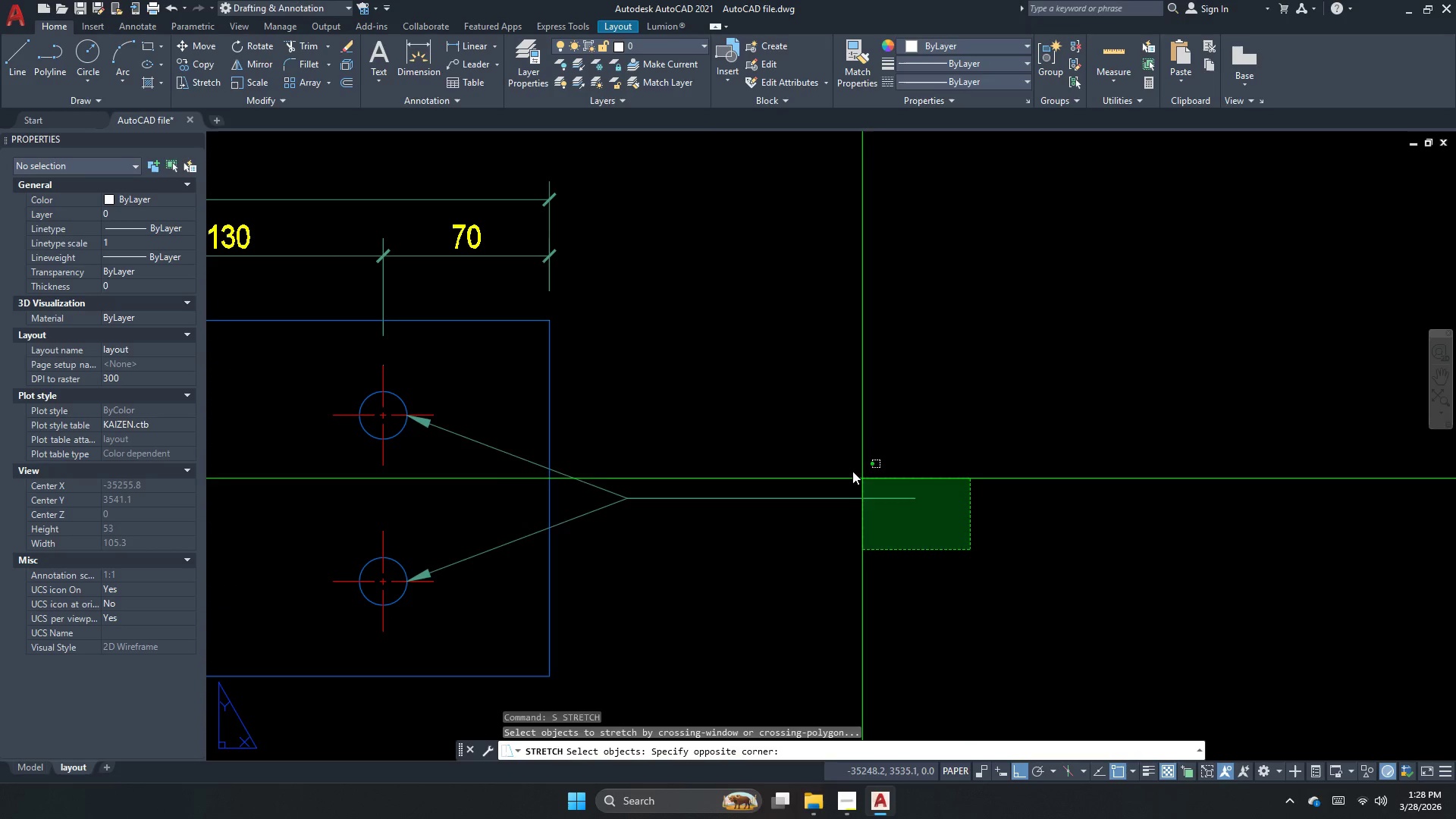 
left_click_drag(start_coordinate=[832, 453], to_coordinate=[848, 481])
 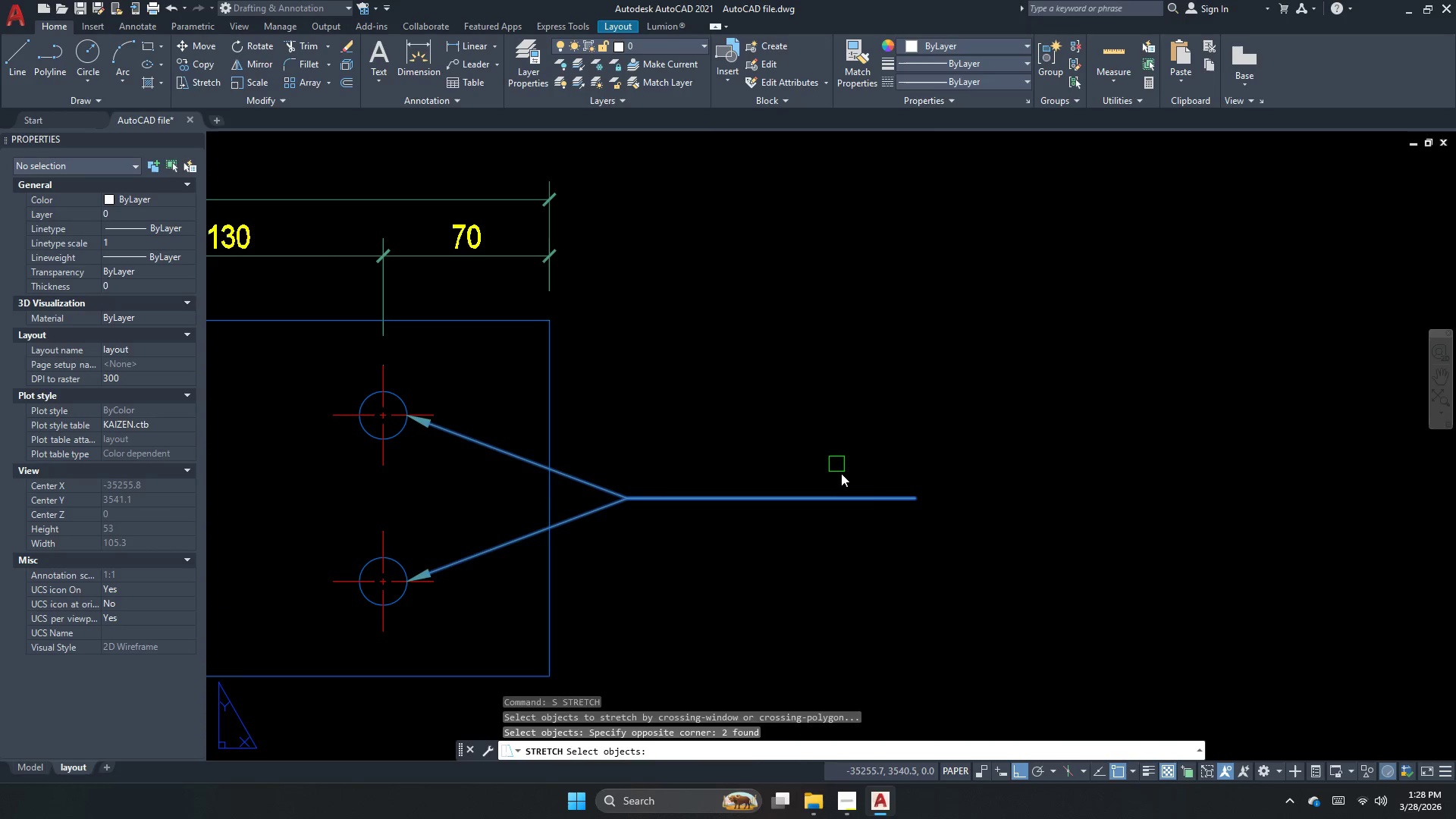 
key(Space)
 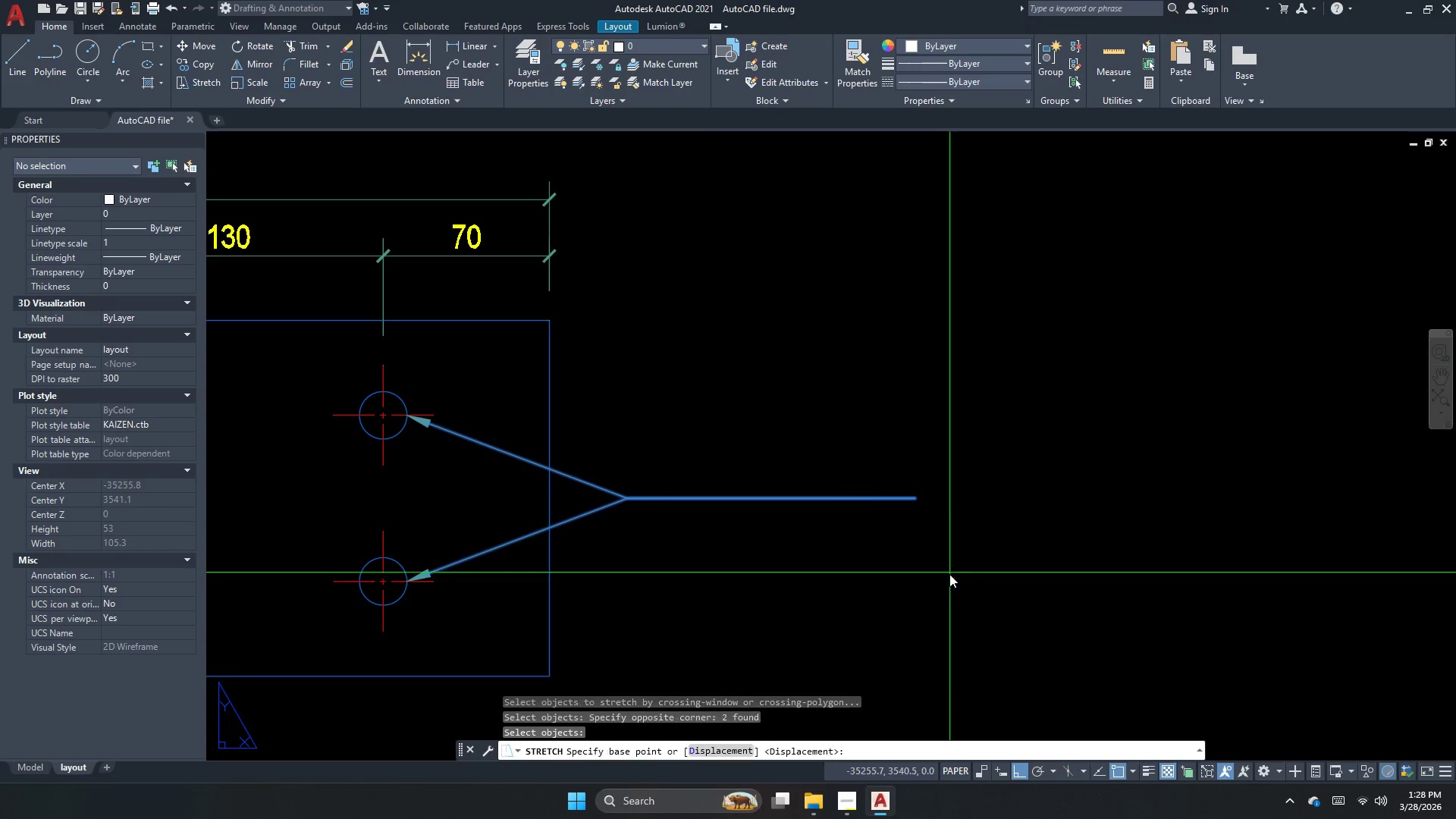 
left_click_drag(start_coordinate=[943, 581], to_coordinate=[899, 585])
 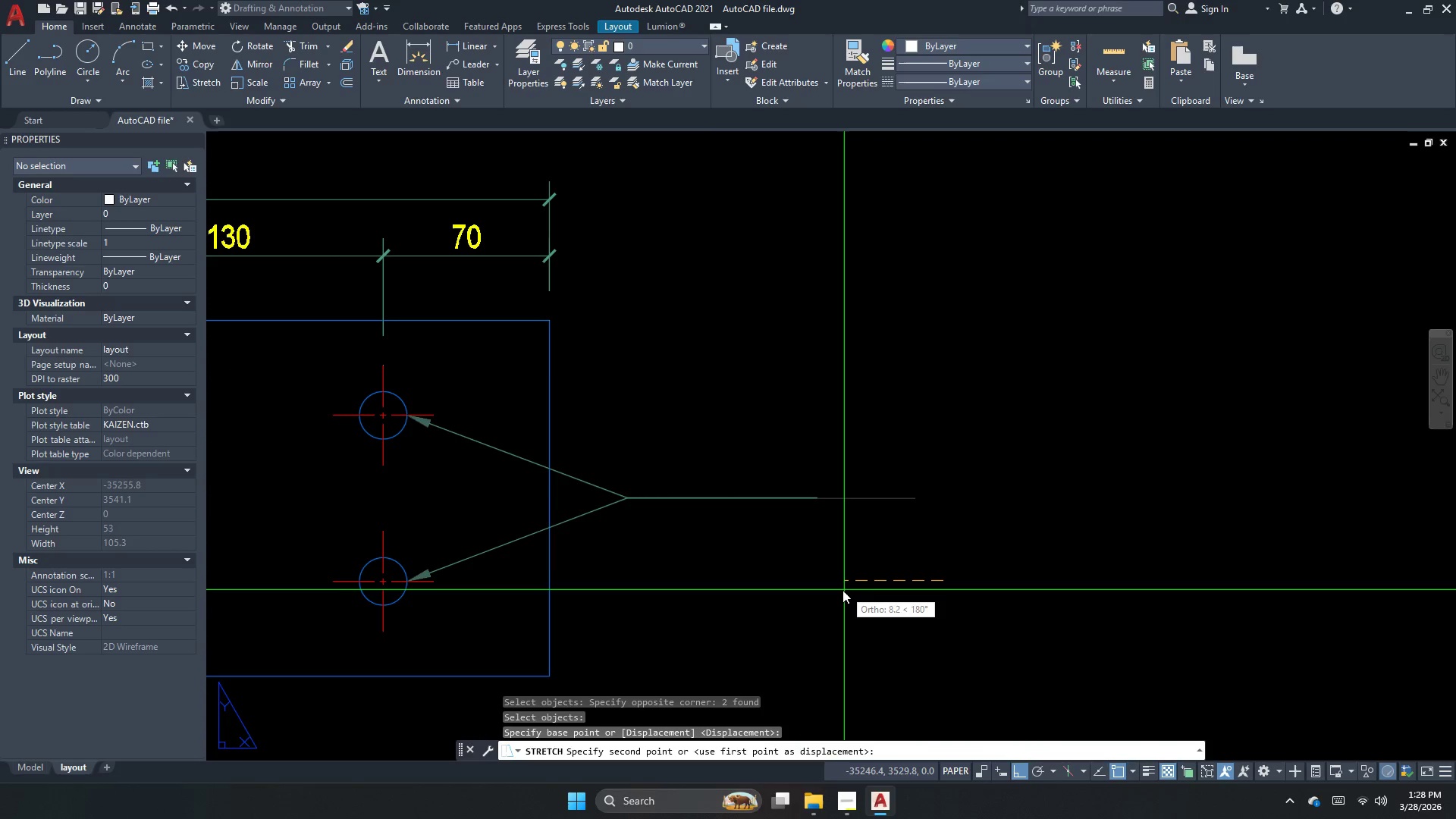 
left_click_drag(start_coordinate=[835, 594], to_coordinate=[829, 598])
 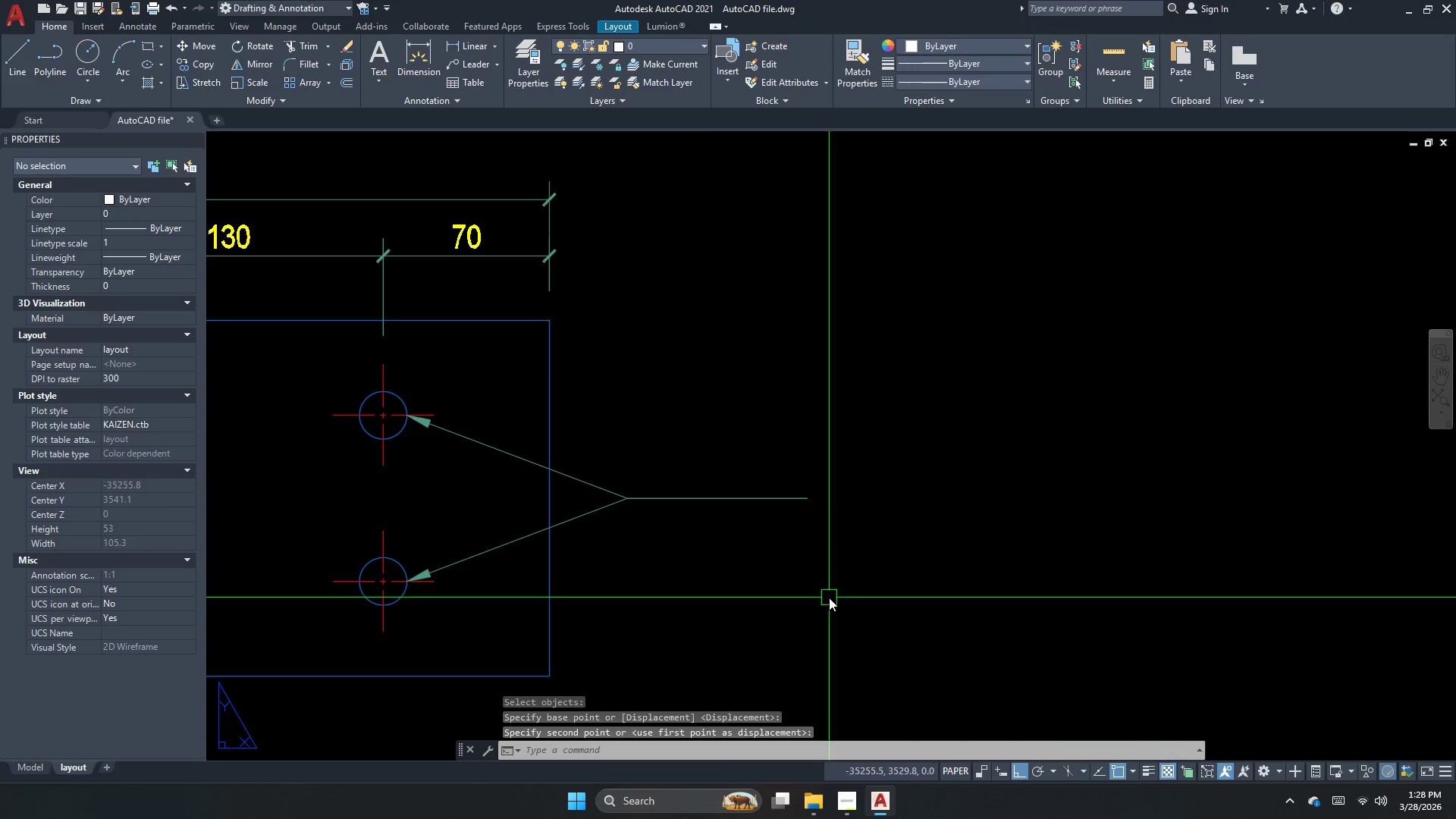 
key(Escape)
 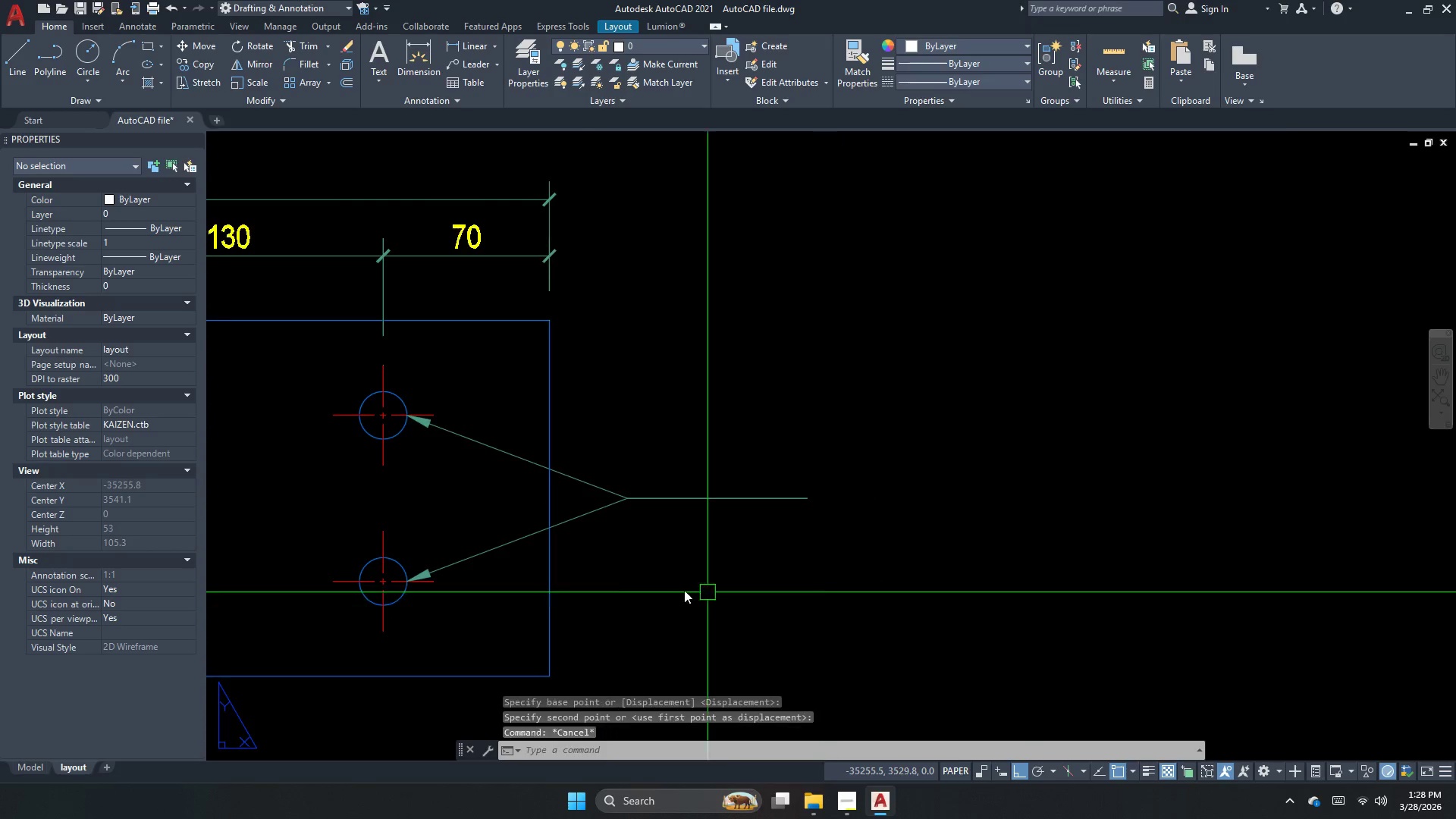 
key(Escape)
 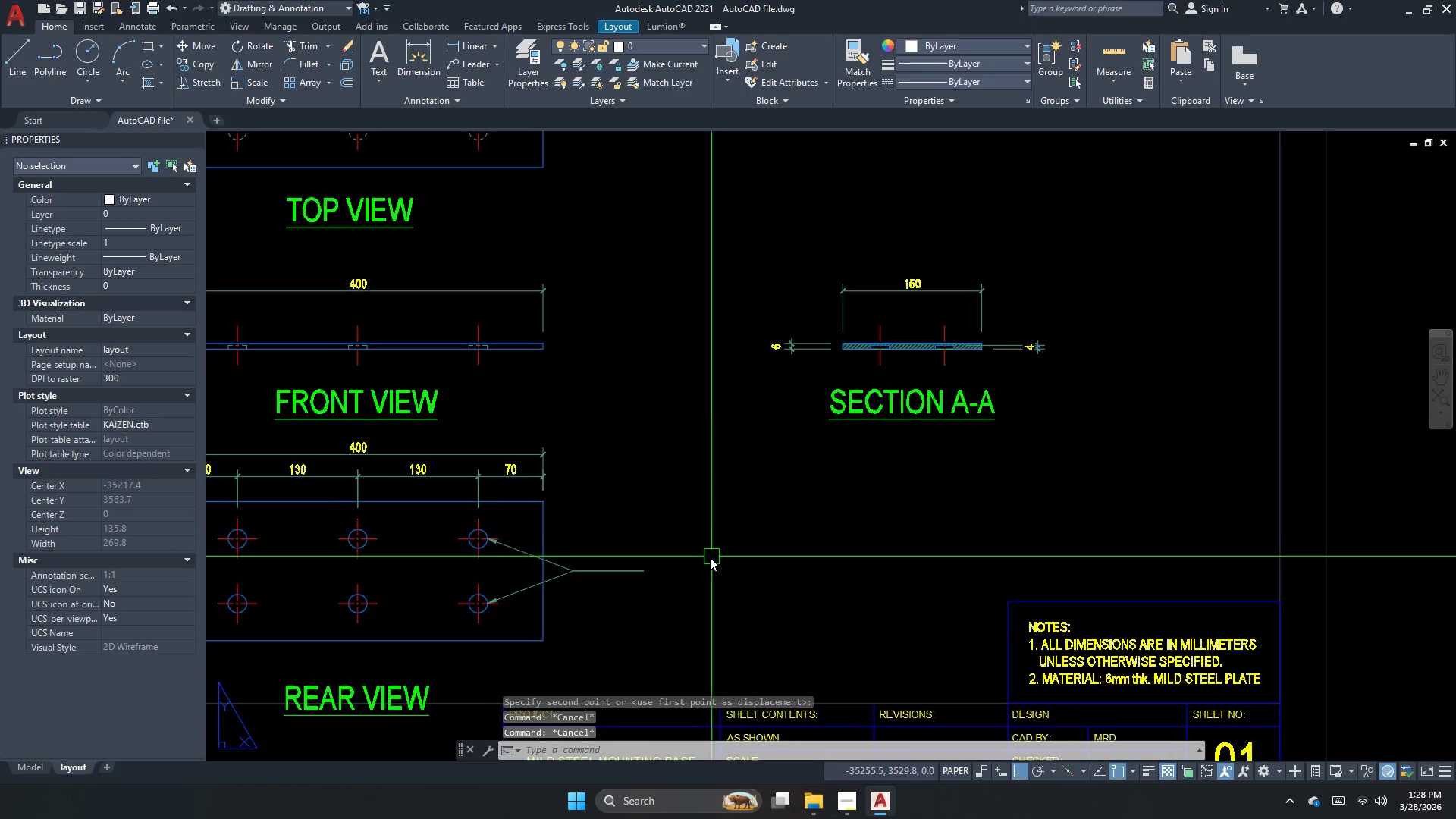 
key(Escape)
 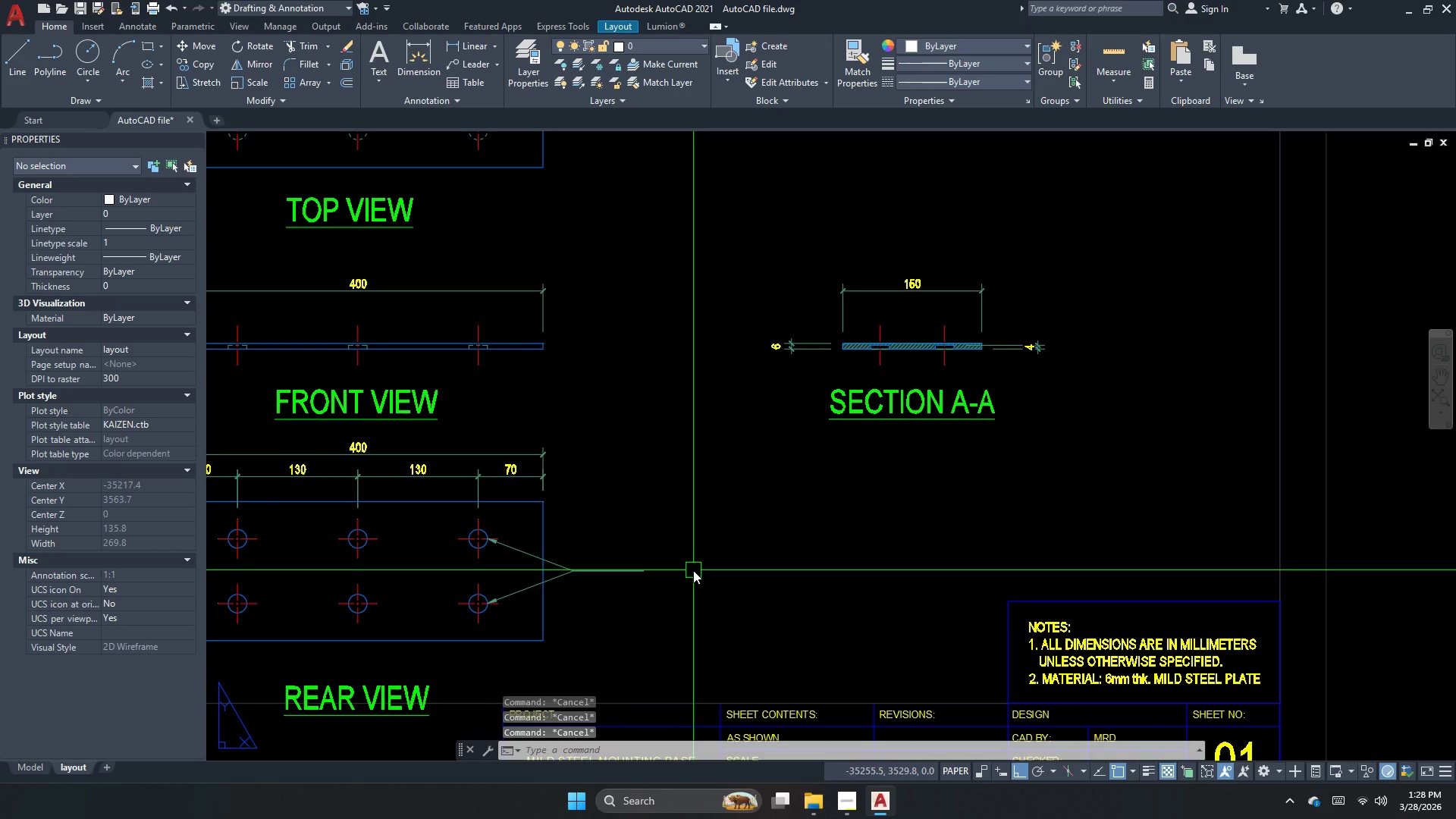 
scroll: coordinate [716, 554], scroll_direction: down, amount: 2.0
 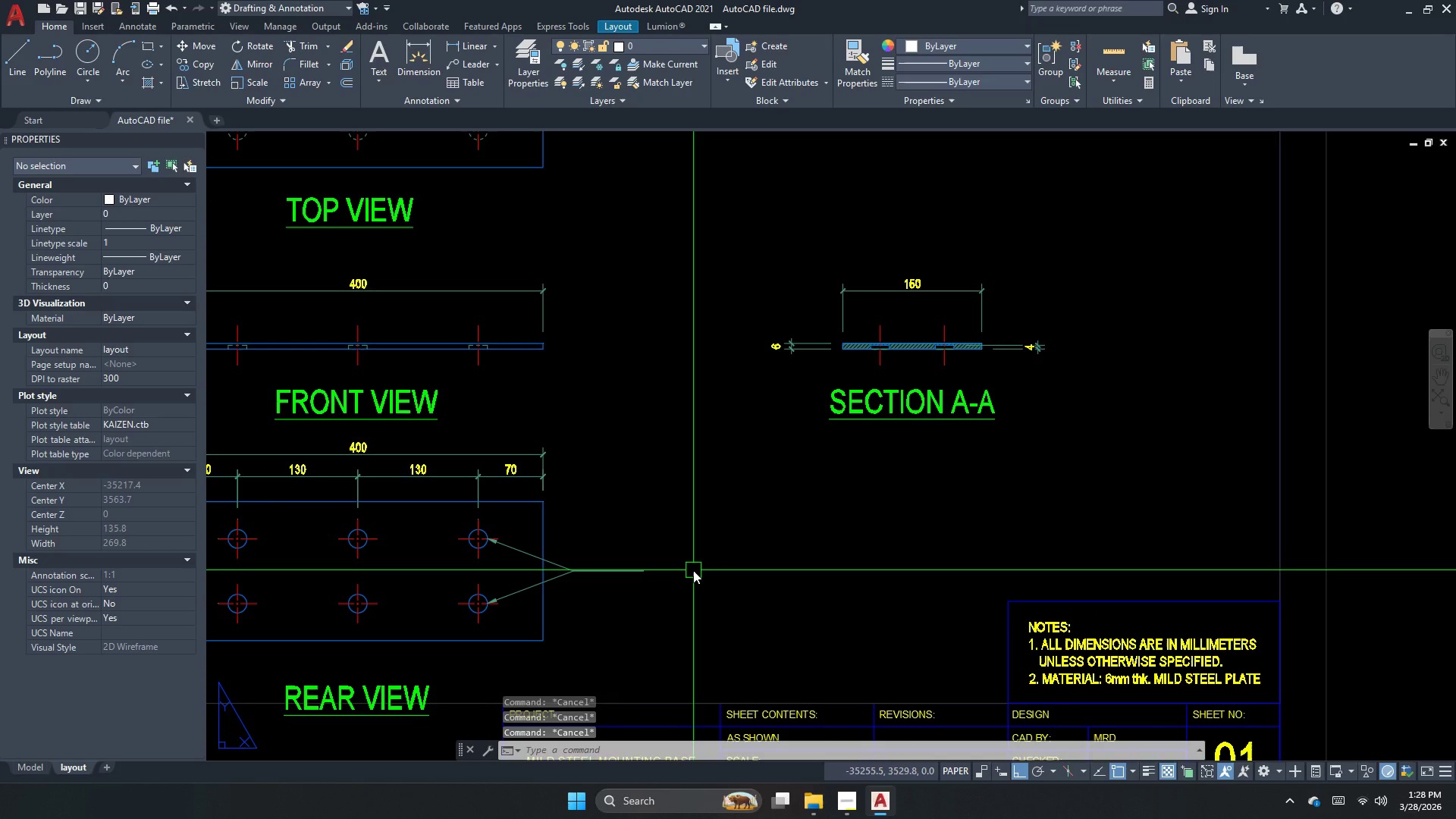 
key(R)
 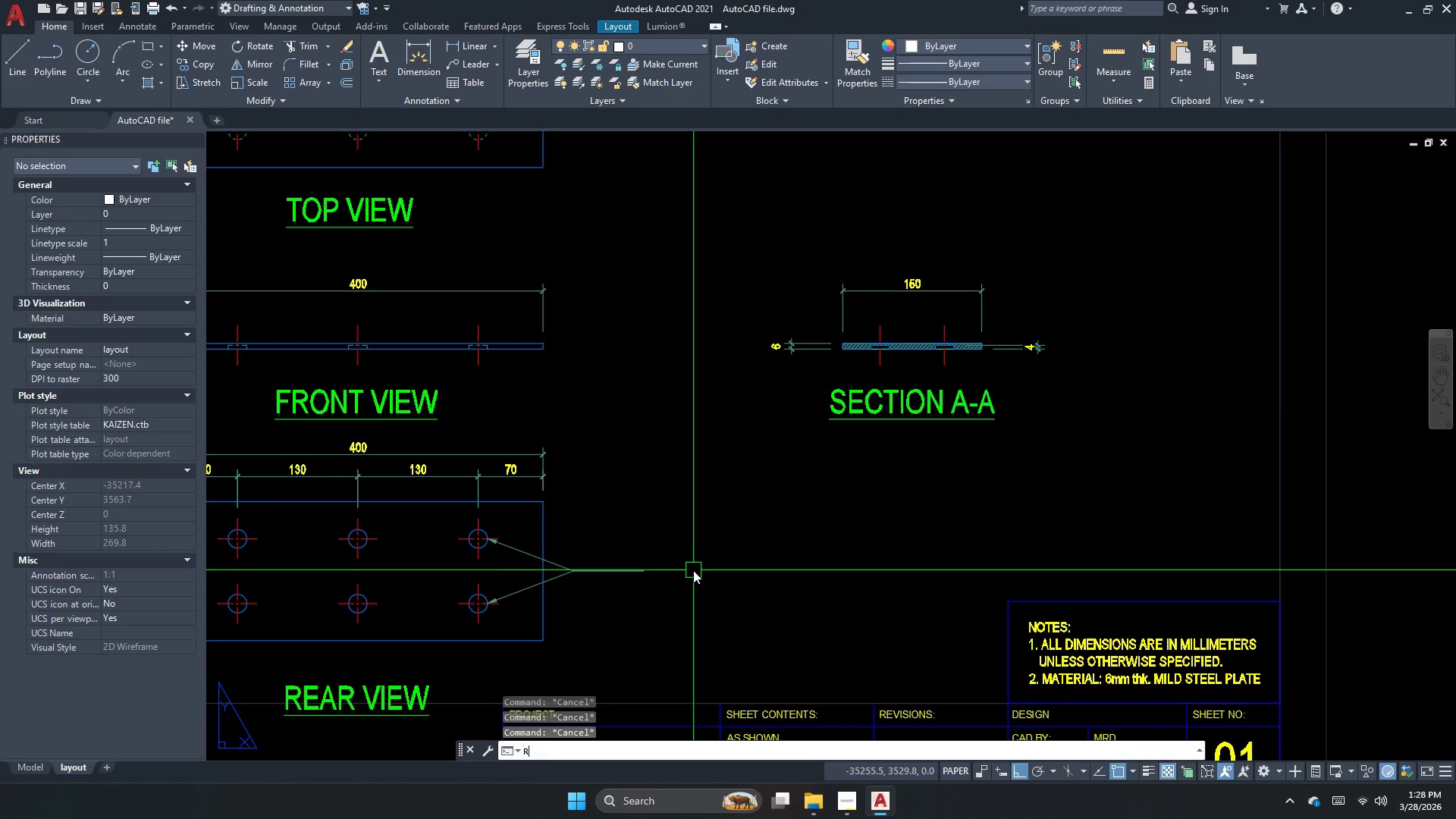 
key(Space)
 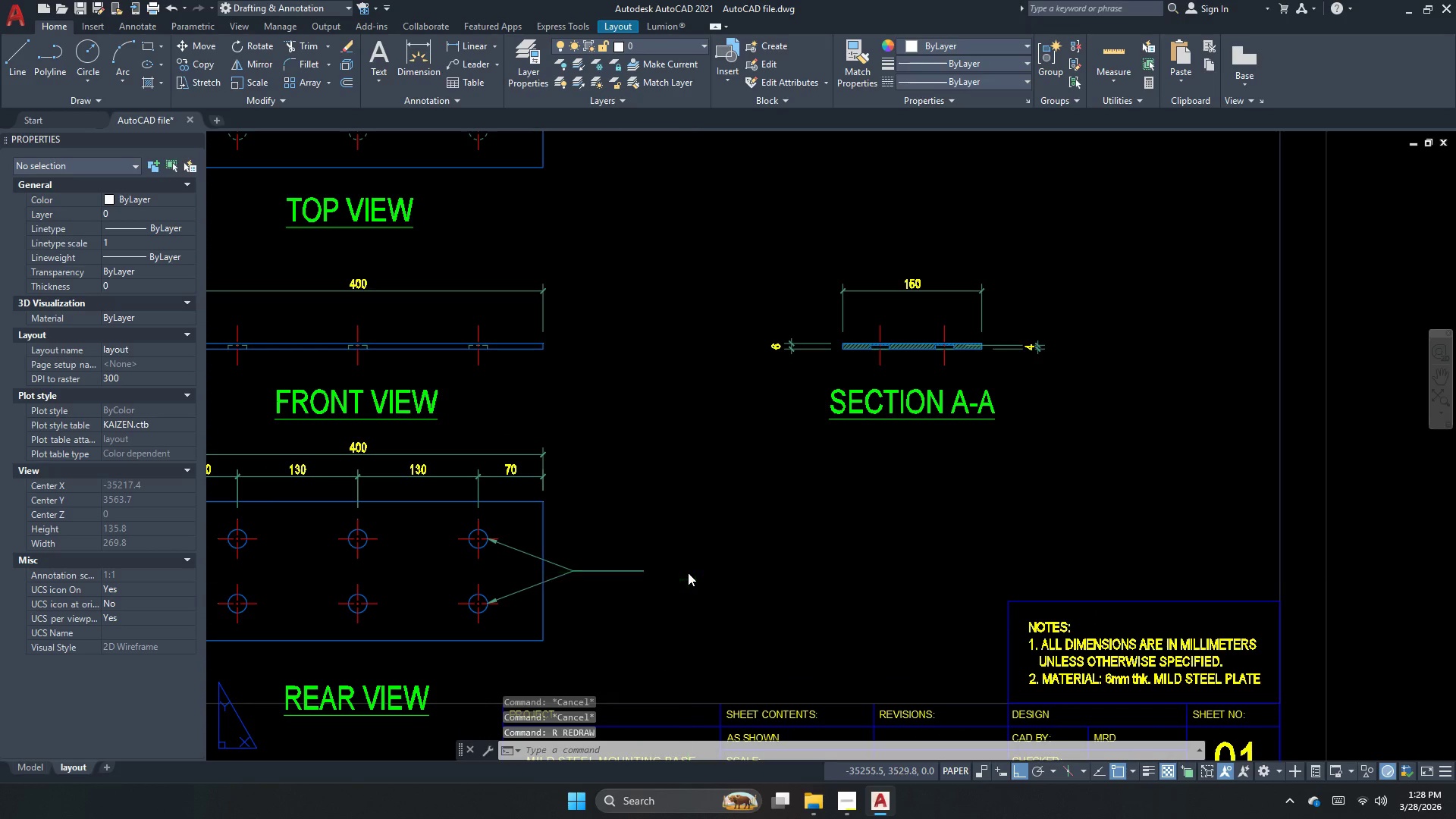 
key(Escape)
 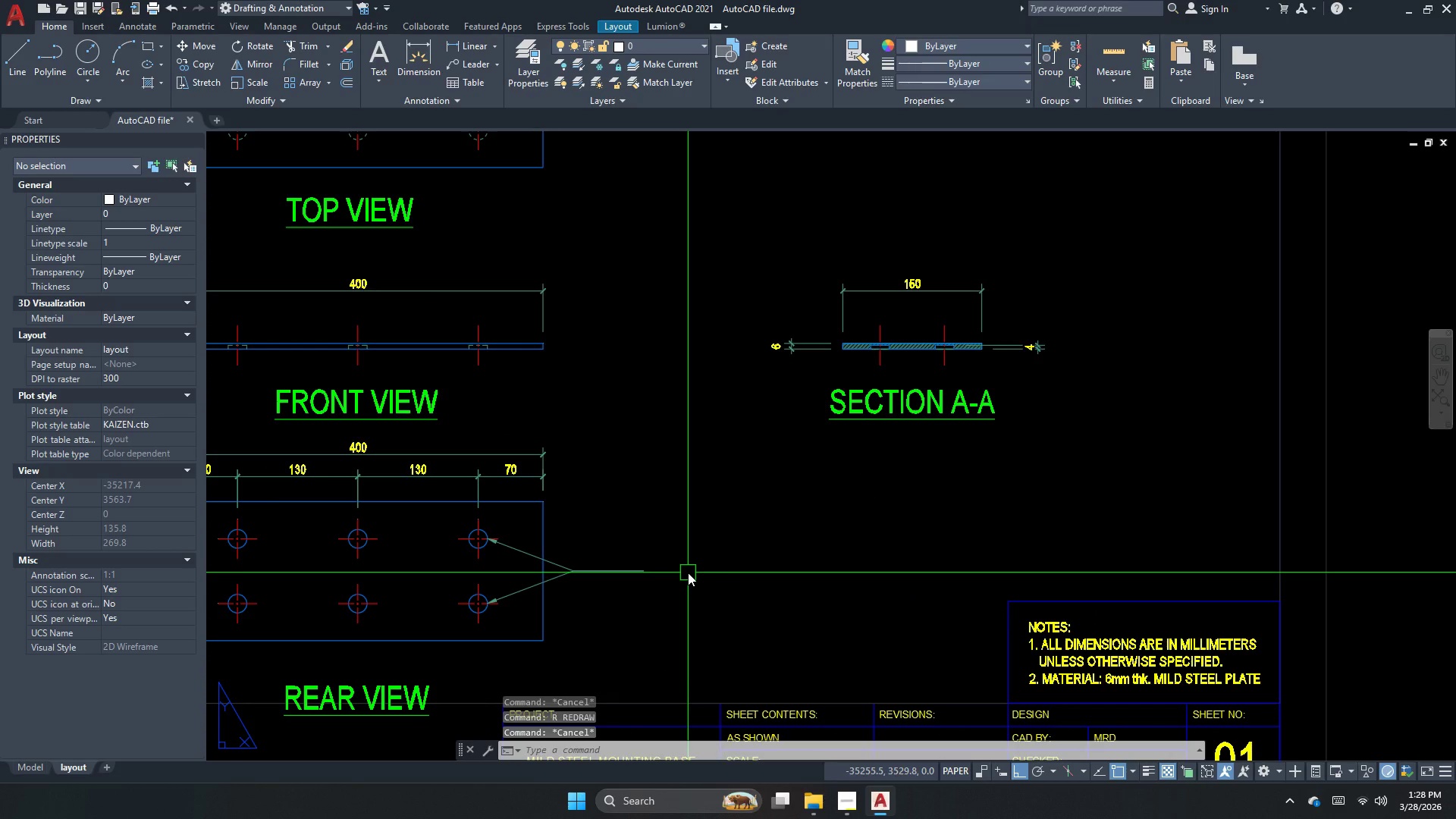 
key(Escape)
 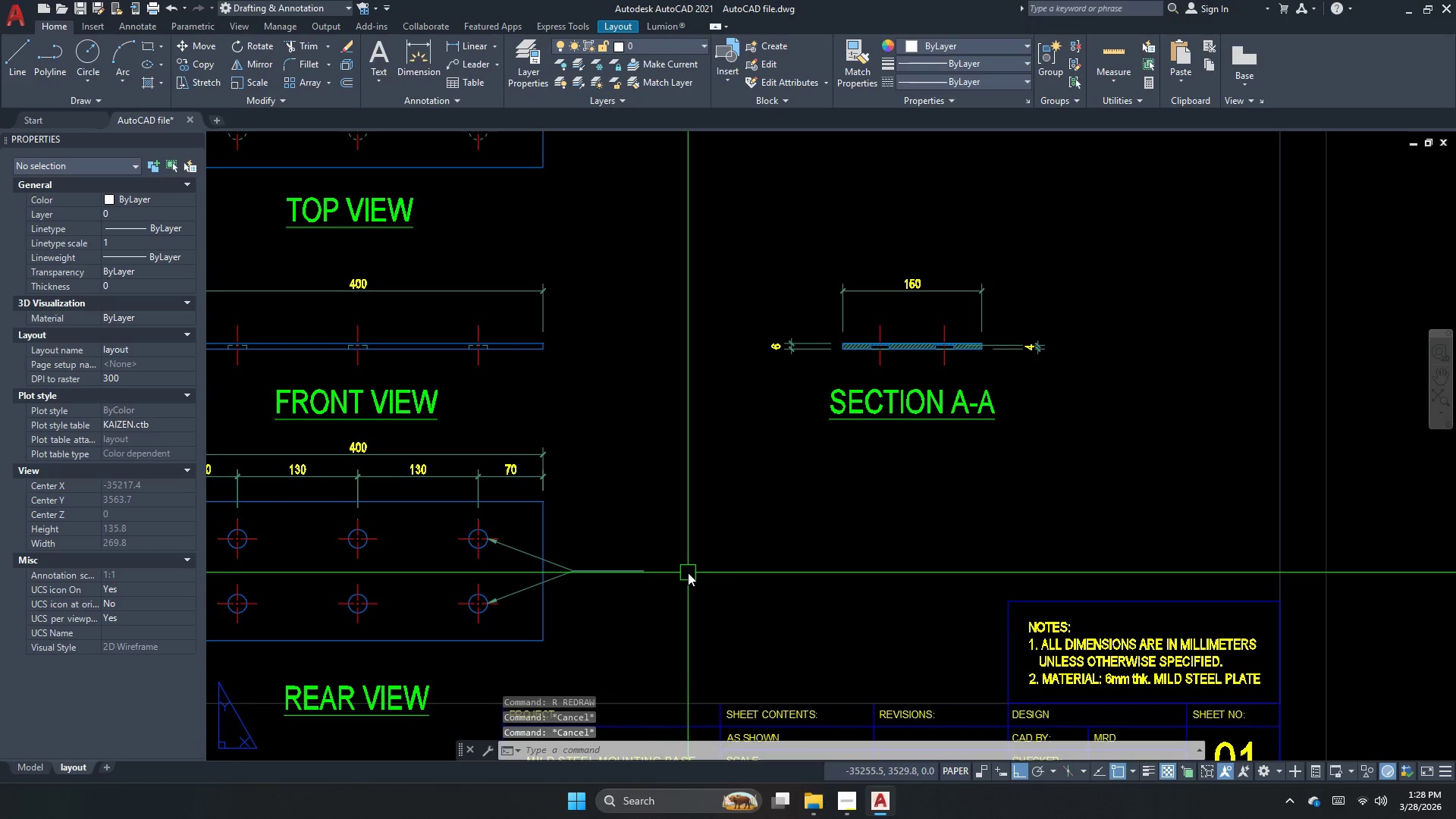 
key(Escape)
 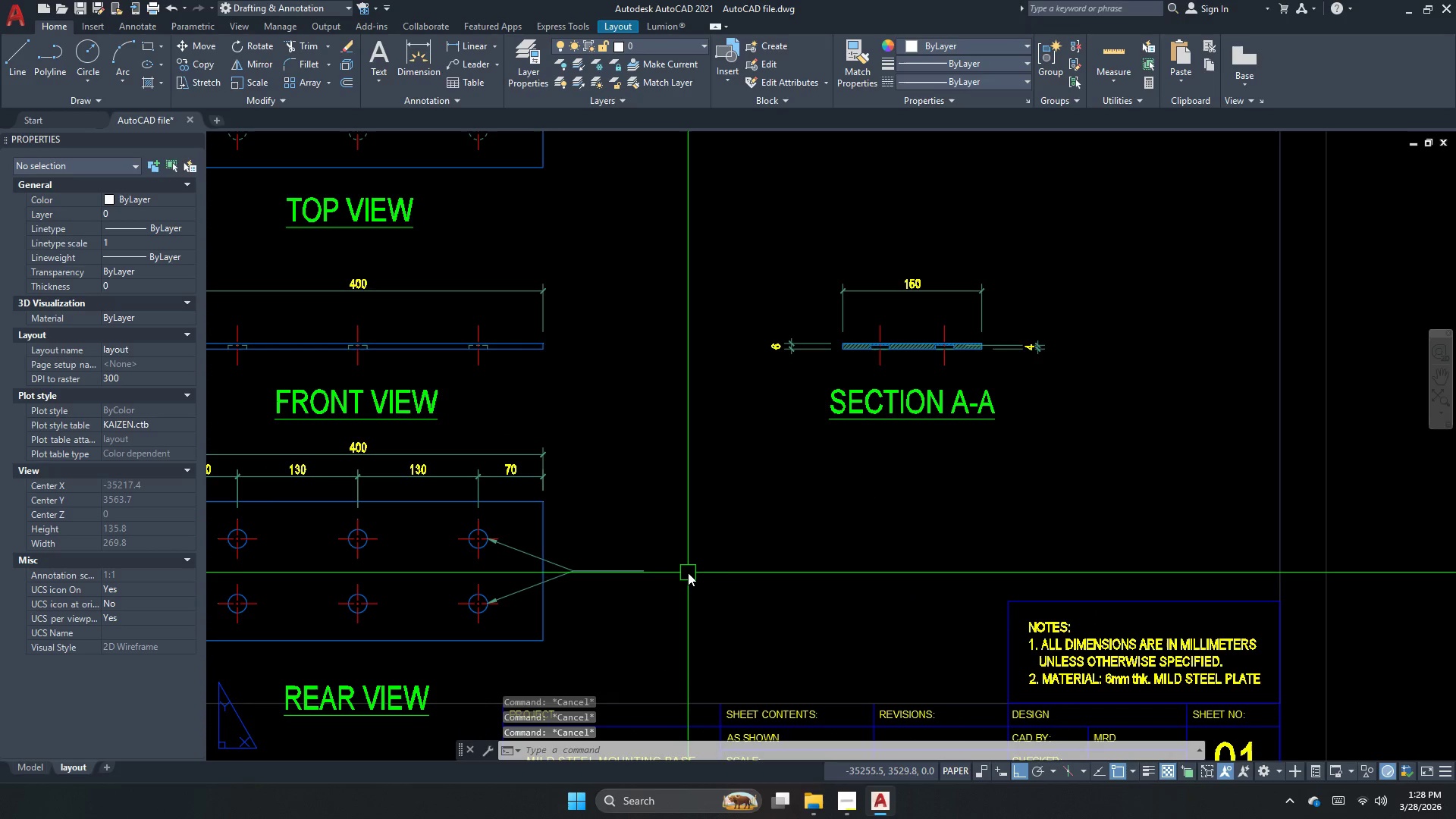 
key(Escape)
 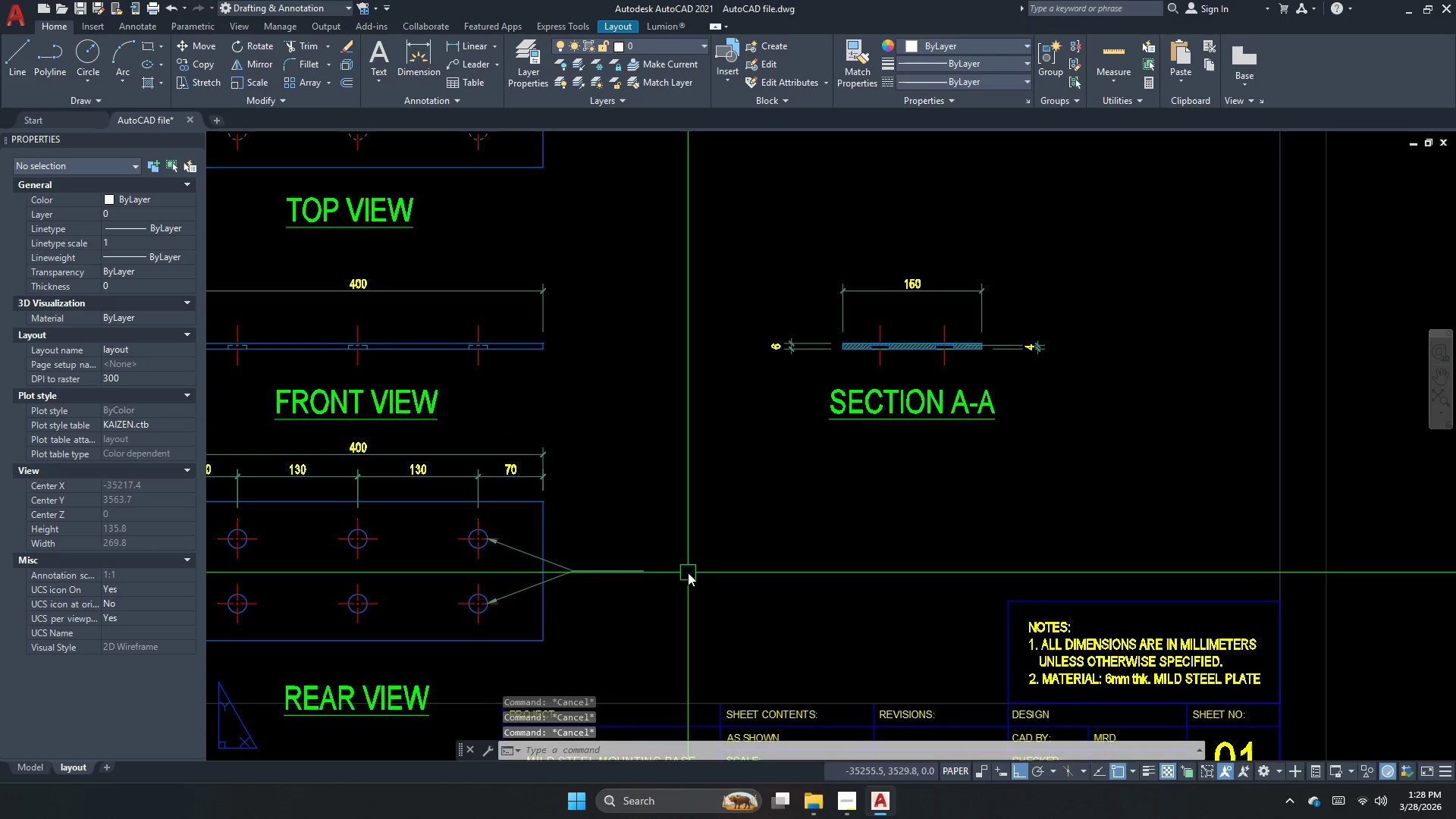 
key(D)
 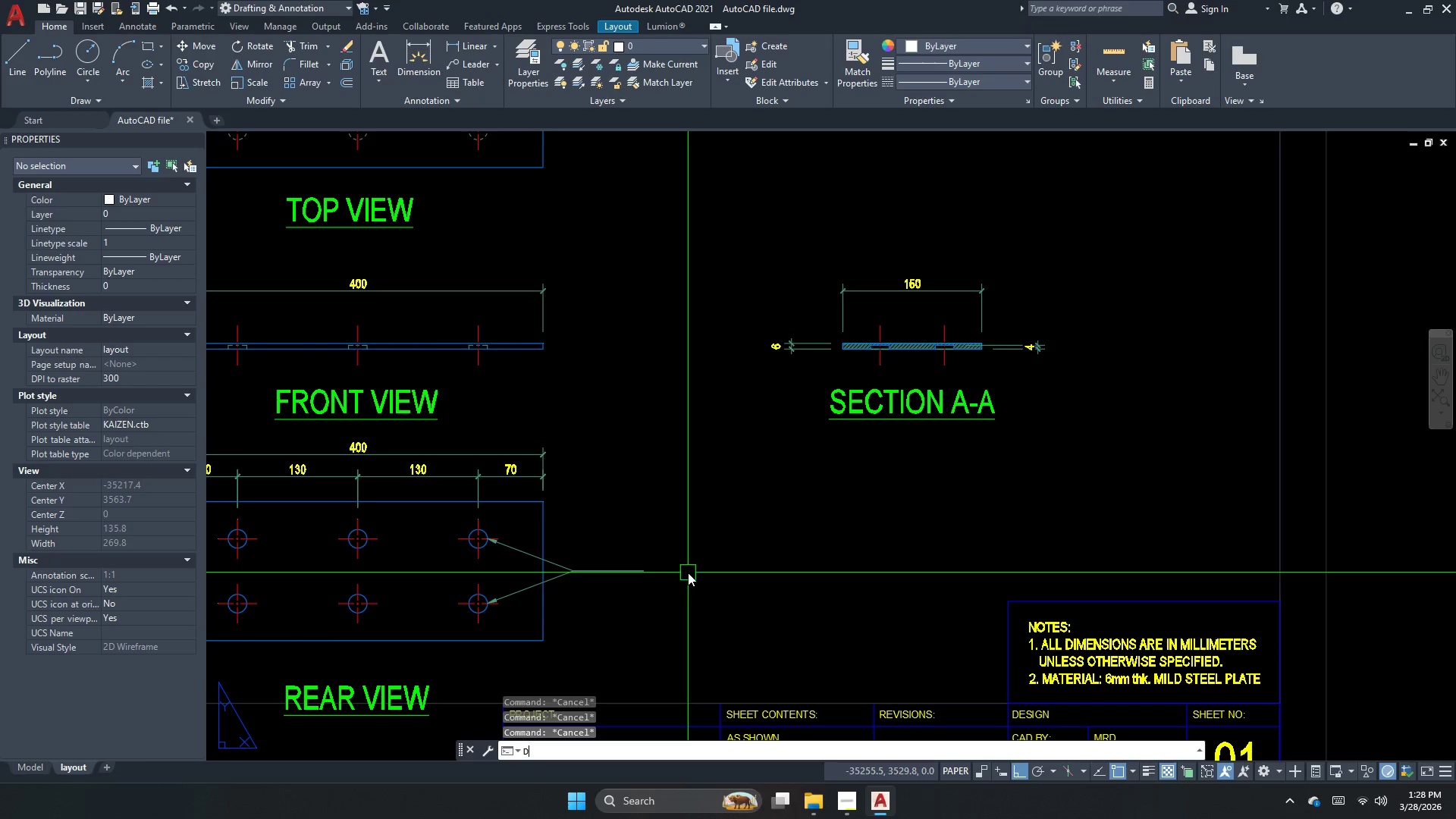 
key(Space)
 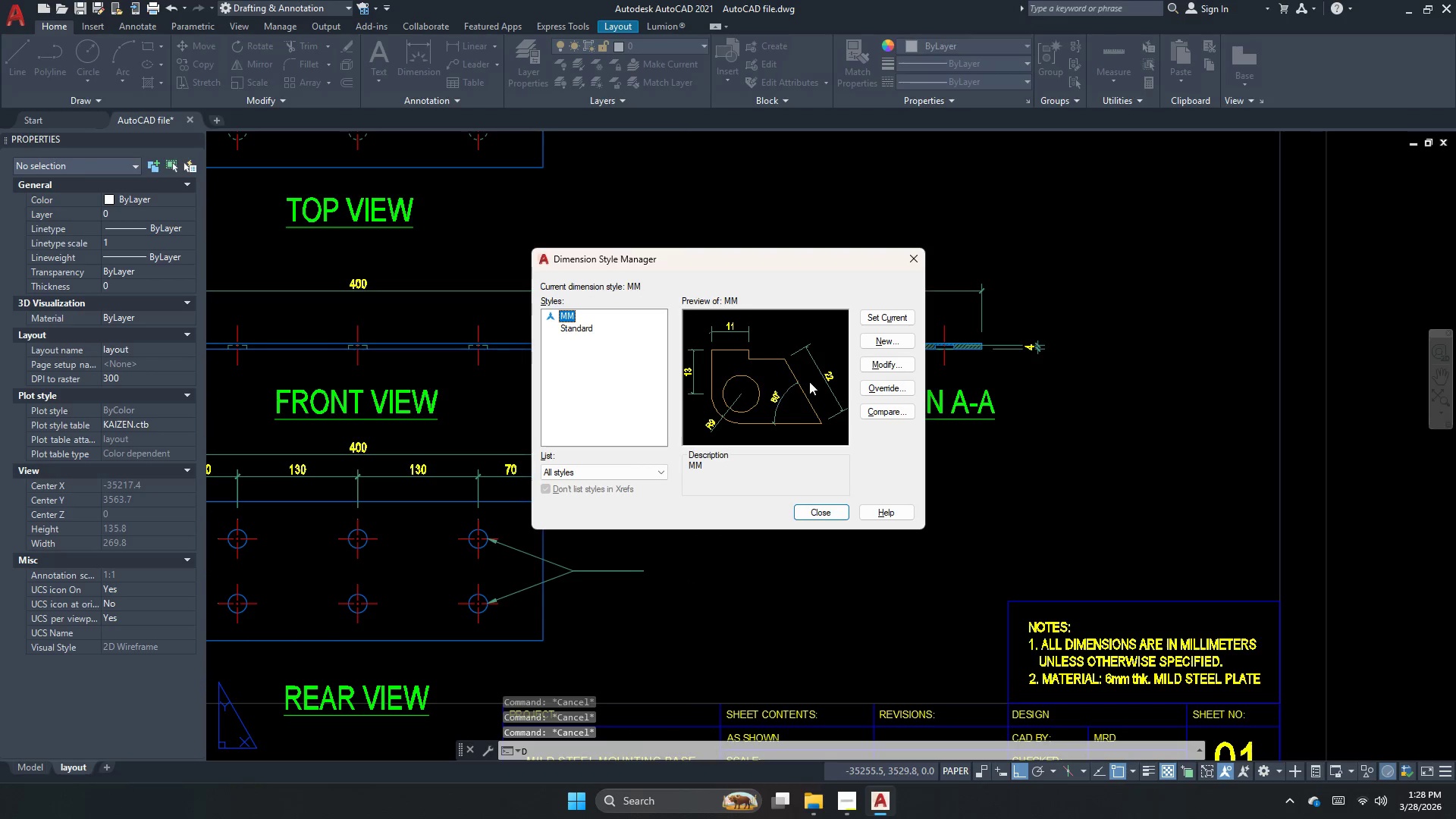 
left_click([874, 366])
 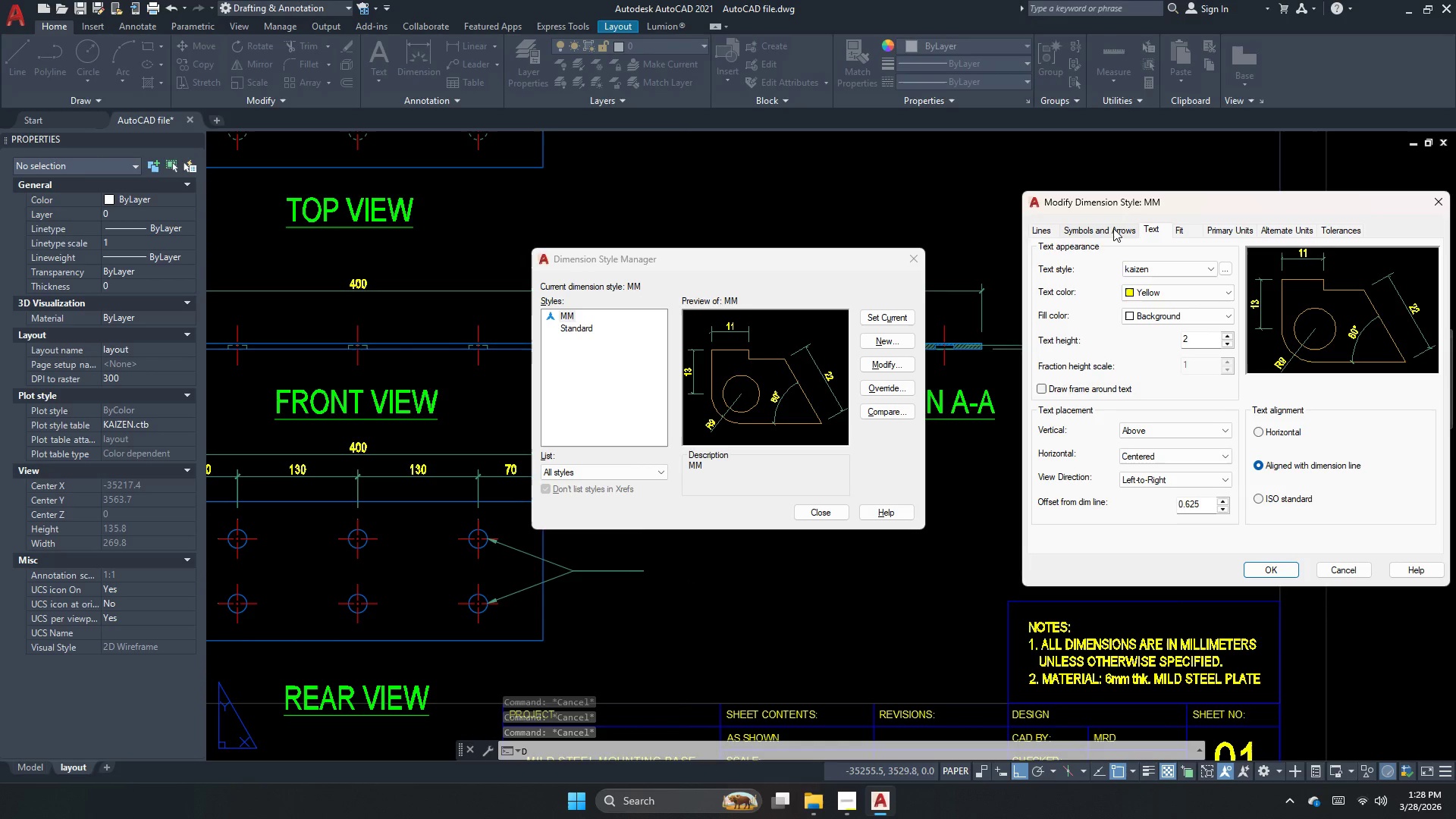 
left_click([1141, 270])
 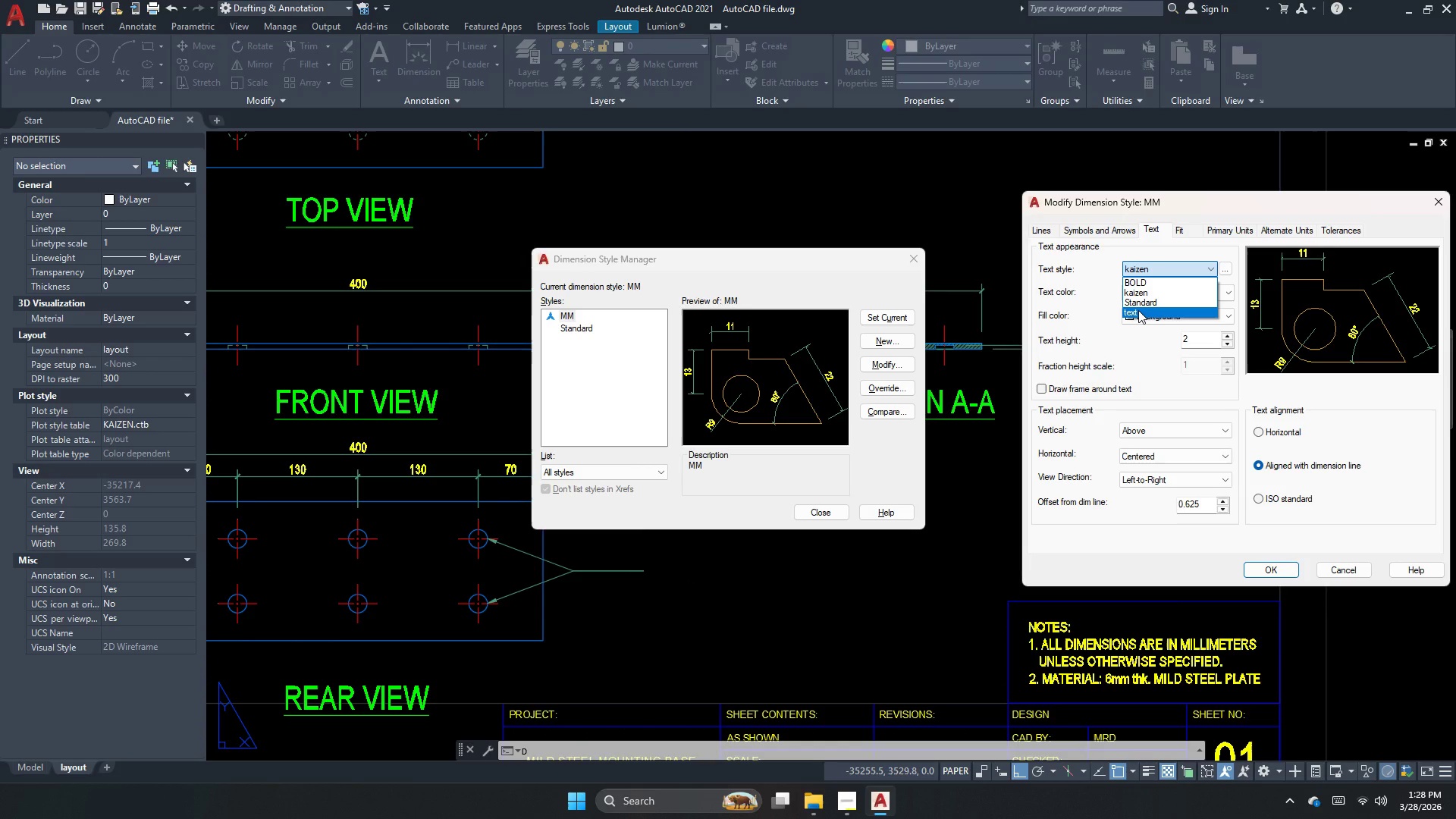 
left_click([1141, 302])
 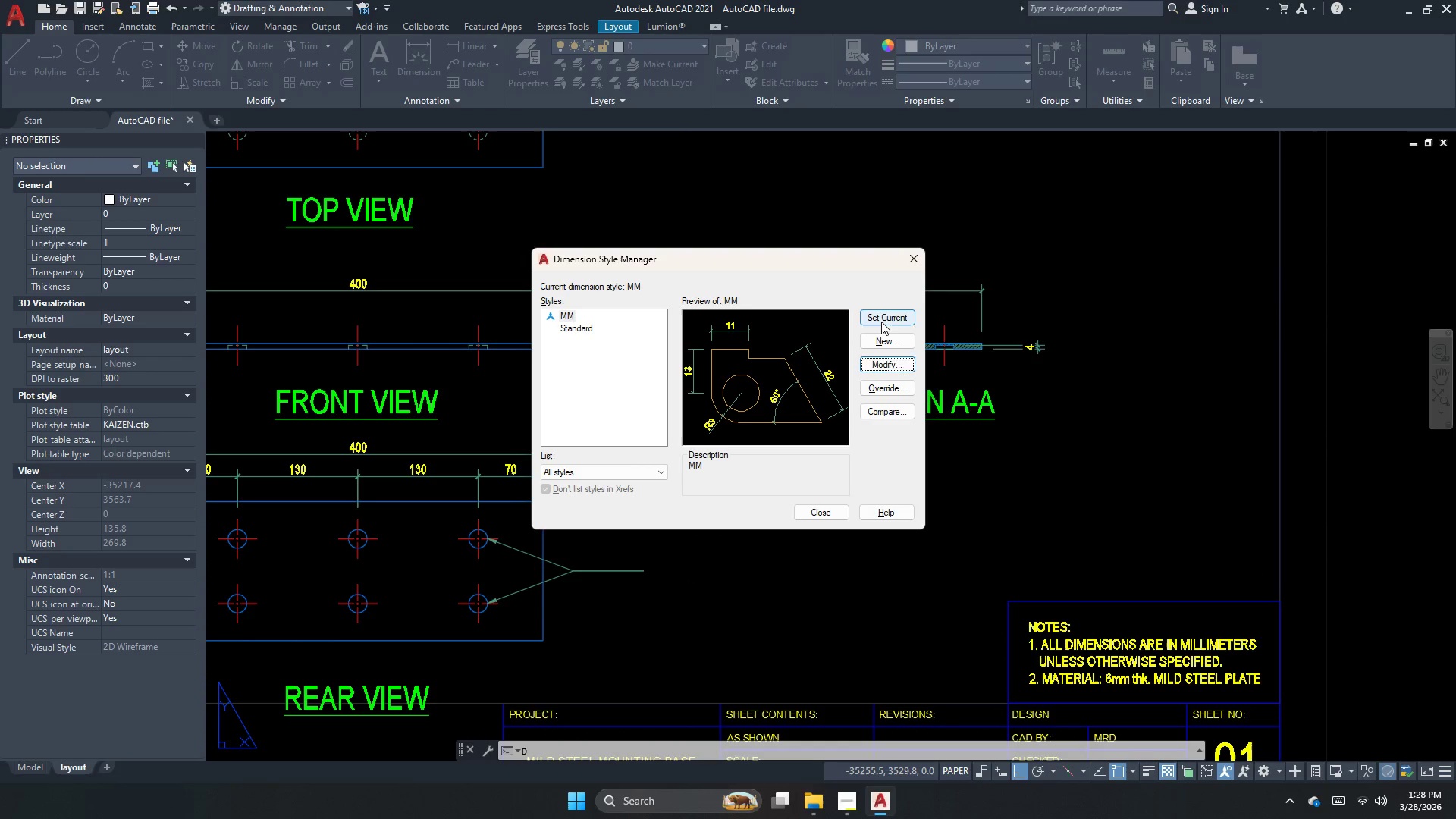 
double_click([820, 515])
 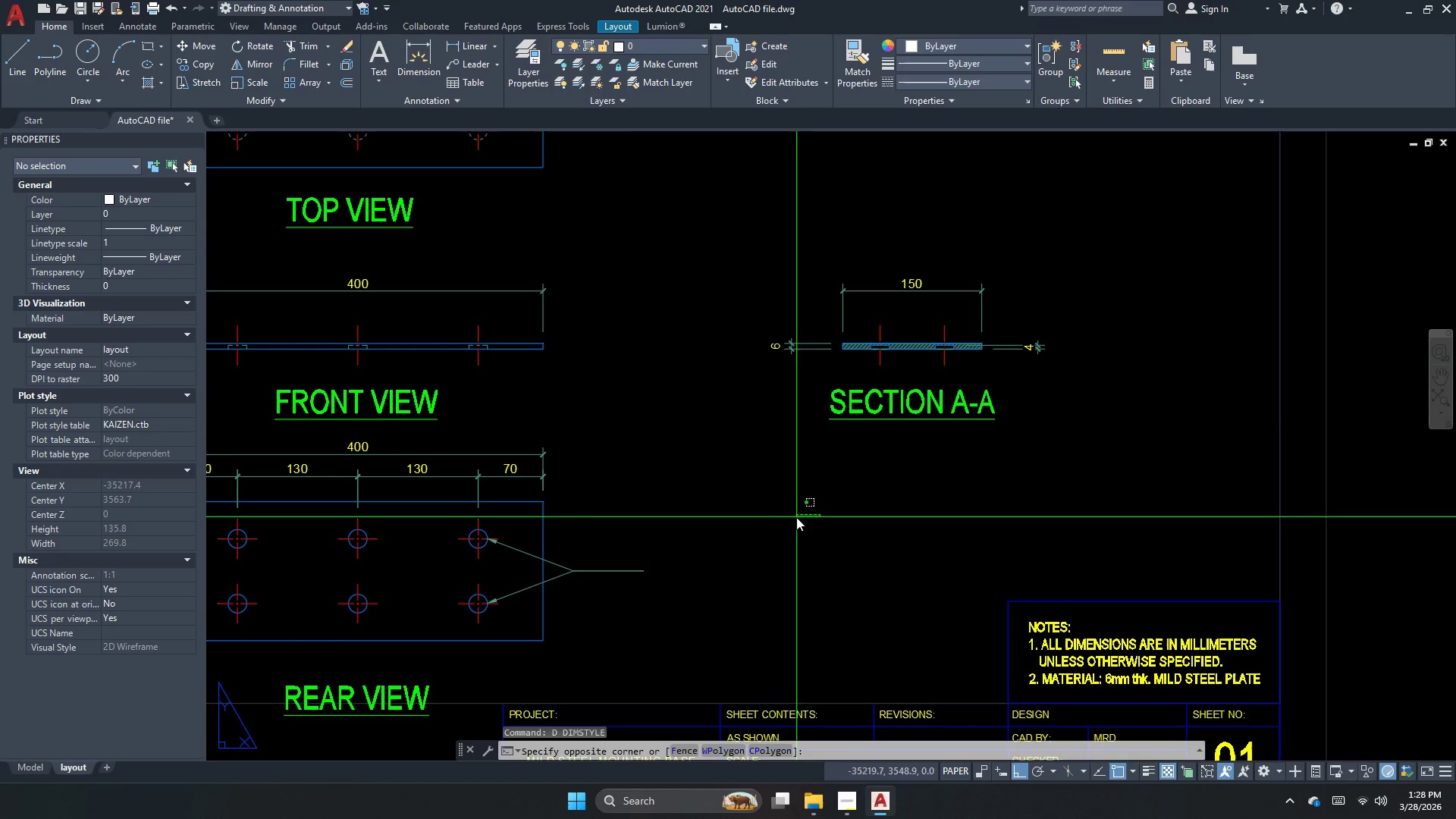 
left_click_drag(start_coordinate=[751, 516], to_coordinate=[739, 518])
 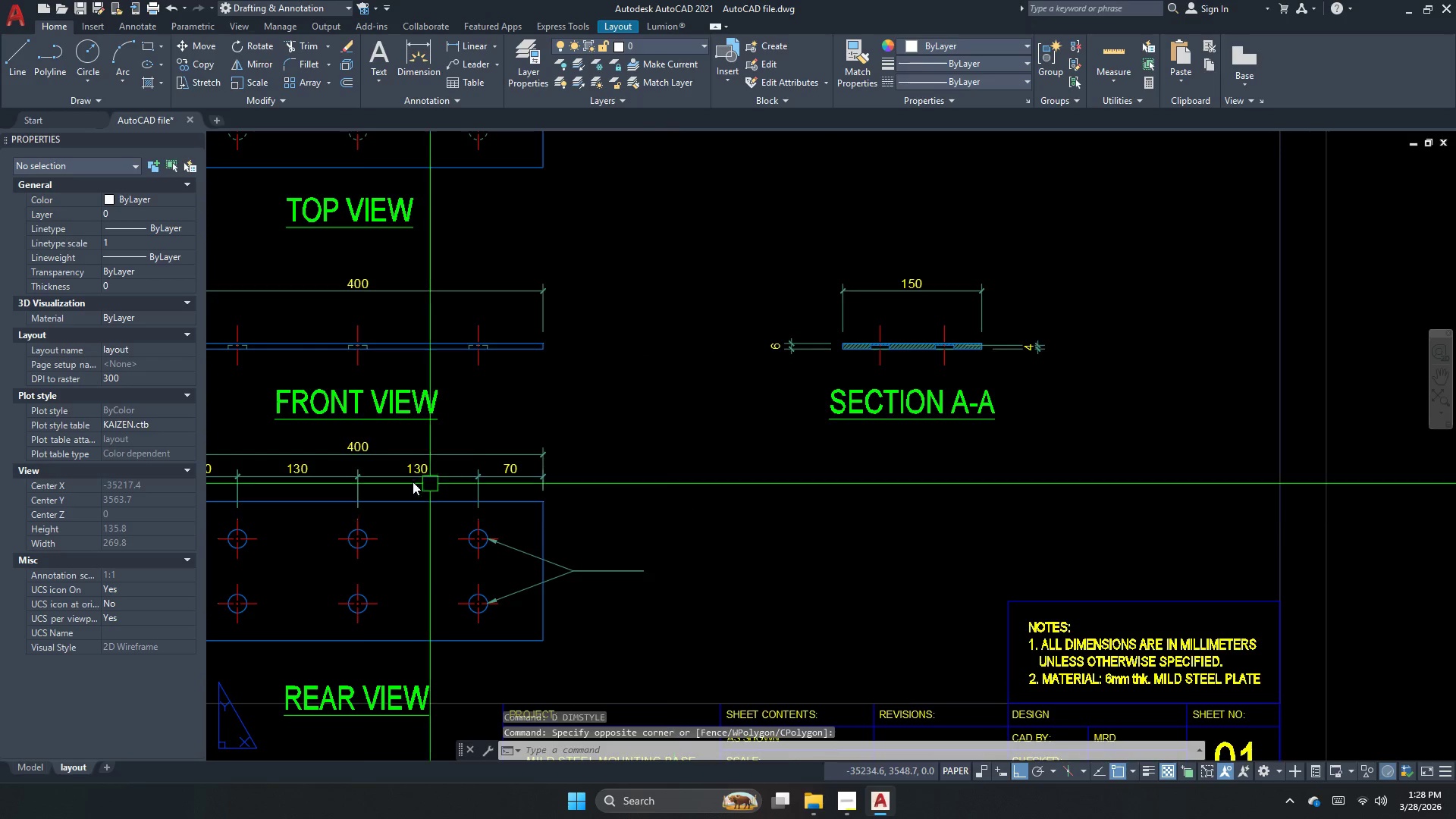 
scroll: coordinate [363, 478], scroll_direction: up, amount: 2.0
 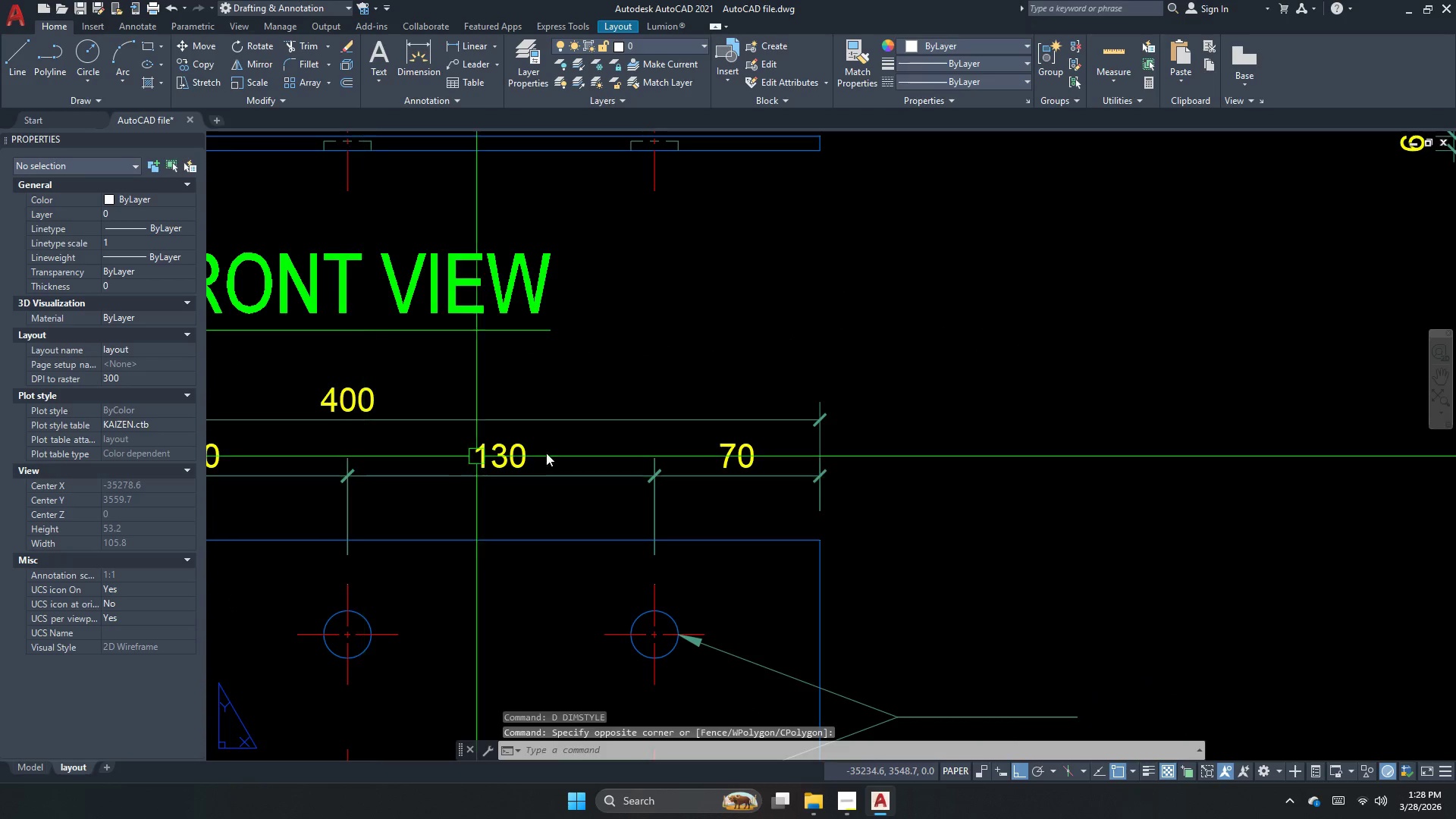 
key(Escape)
 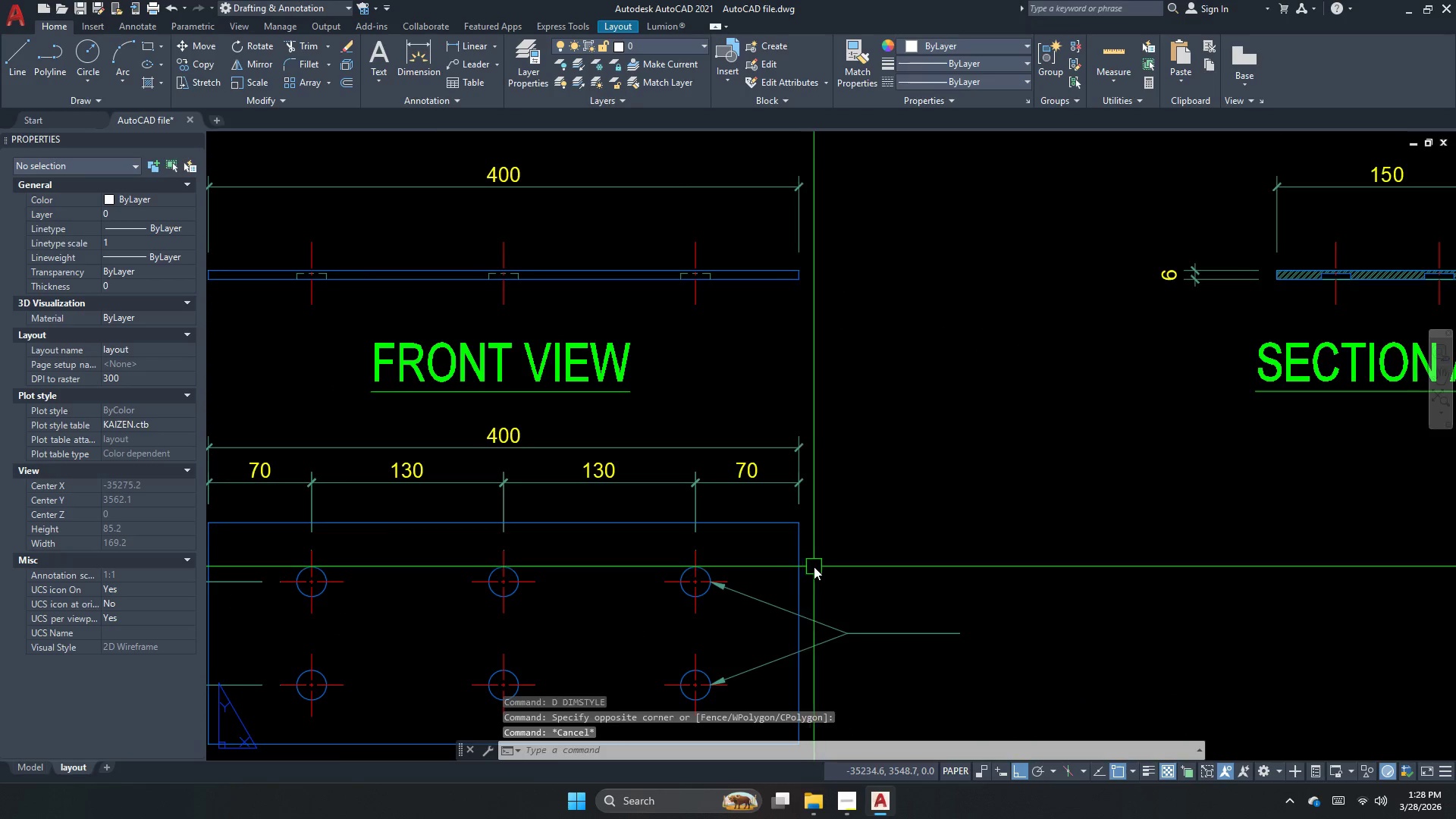 
scroll: coordinate [689, 605], scroll_direction: down, amount: 3.0
 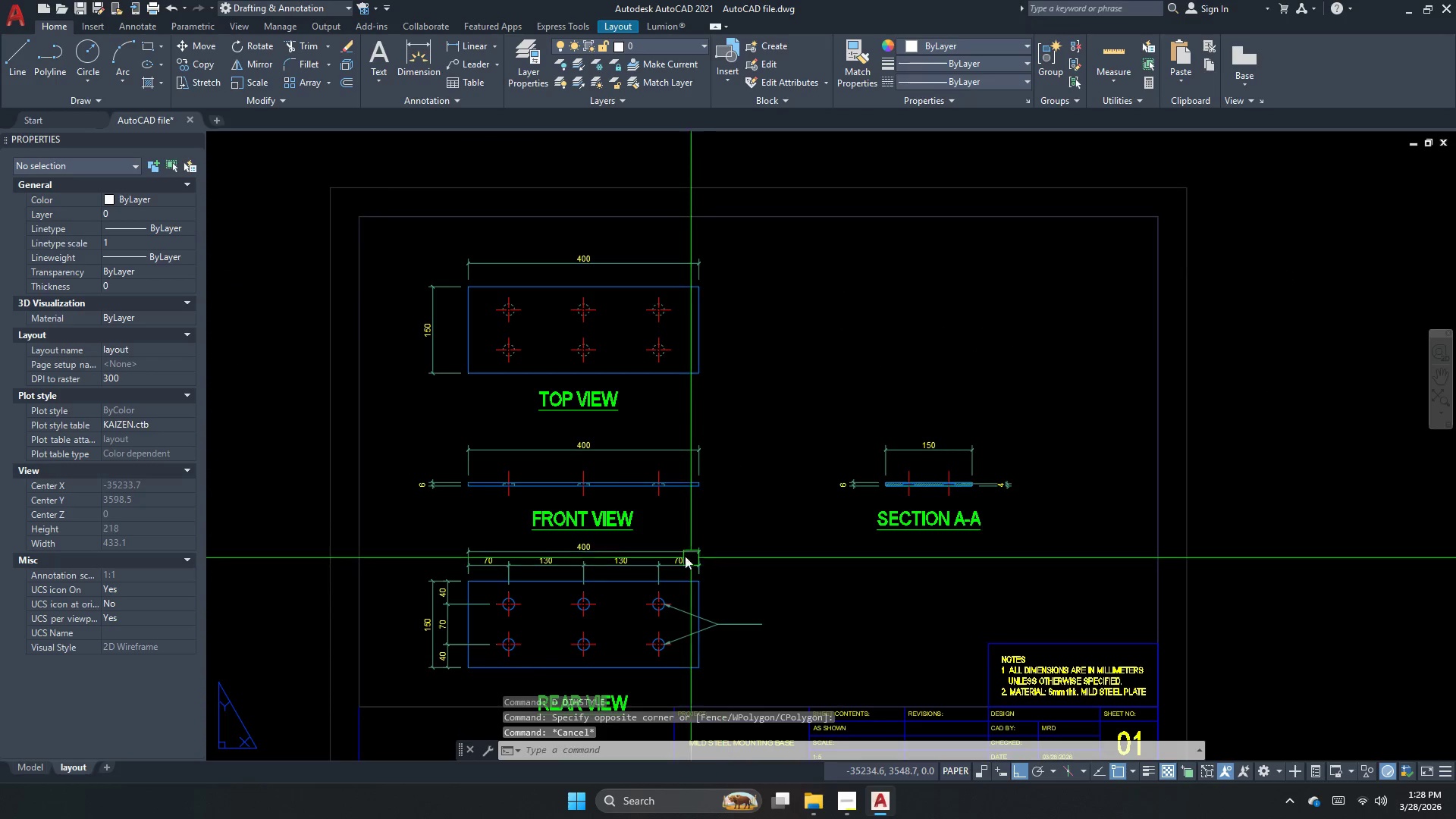 
key(Escape)
 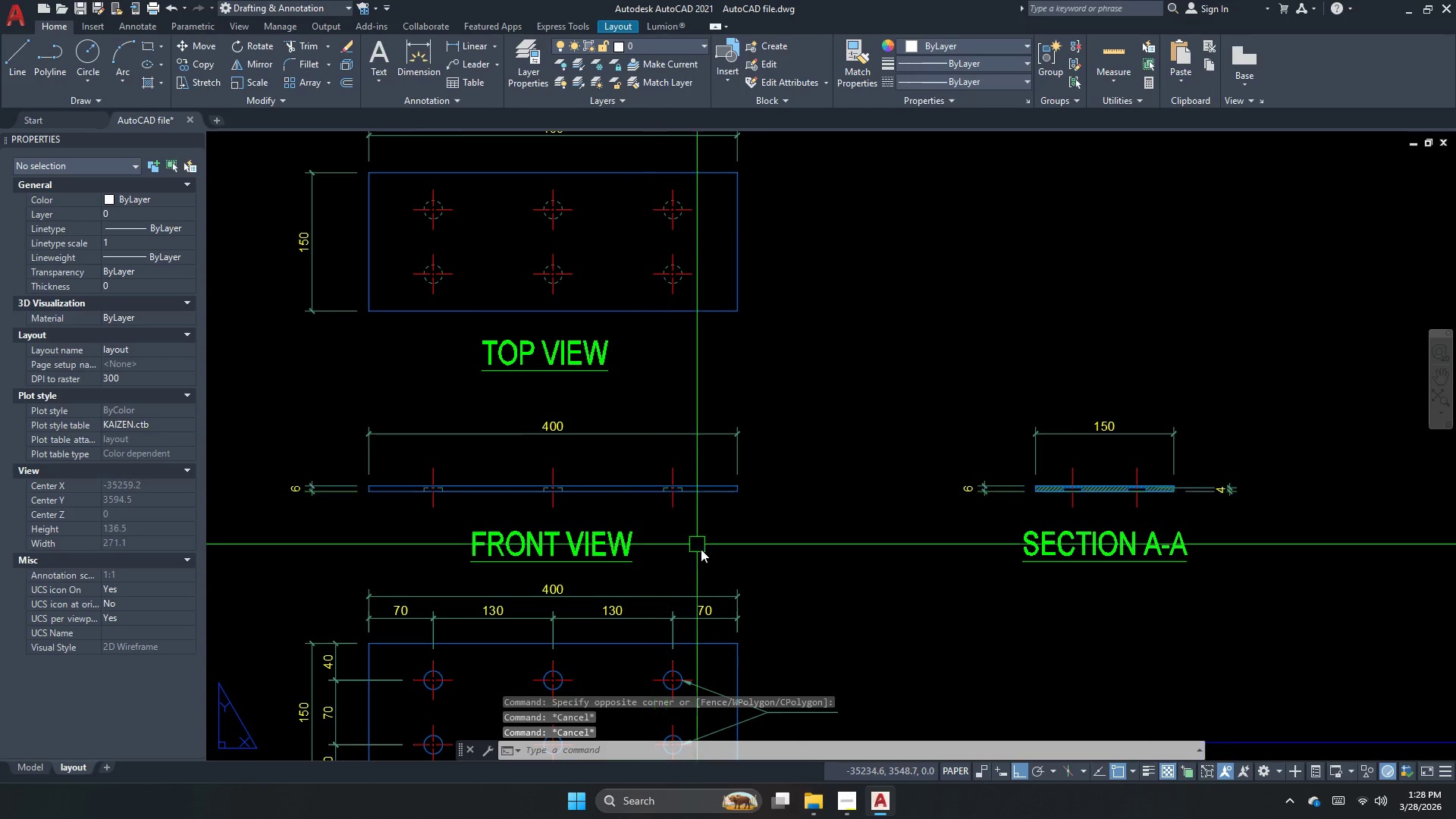 
left_click_drag(start_coordinate=[720, 594], to_coordinate=[666, 537])
 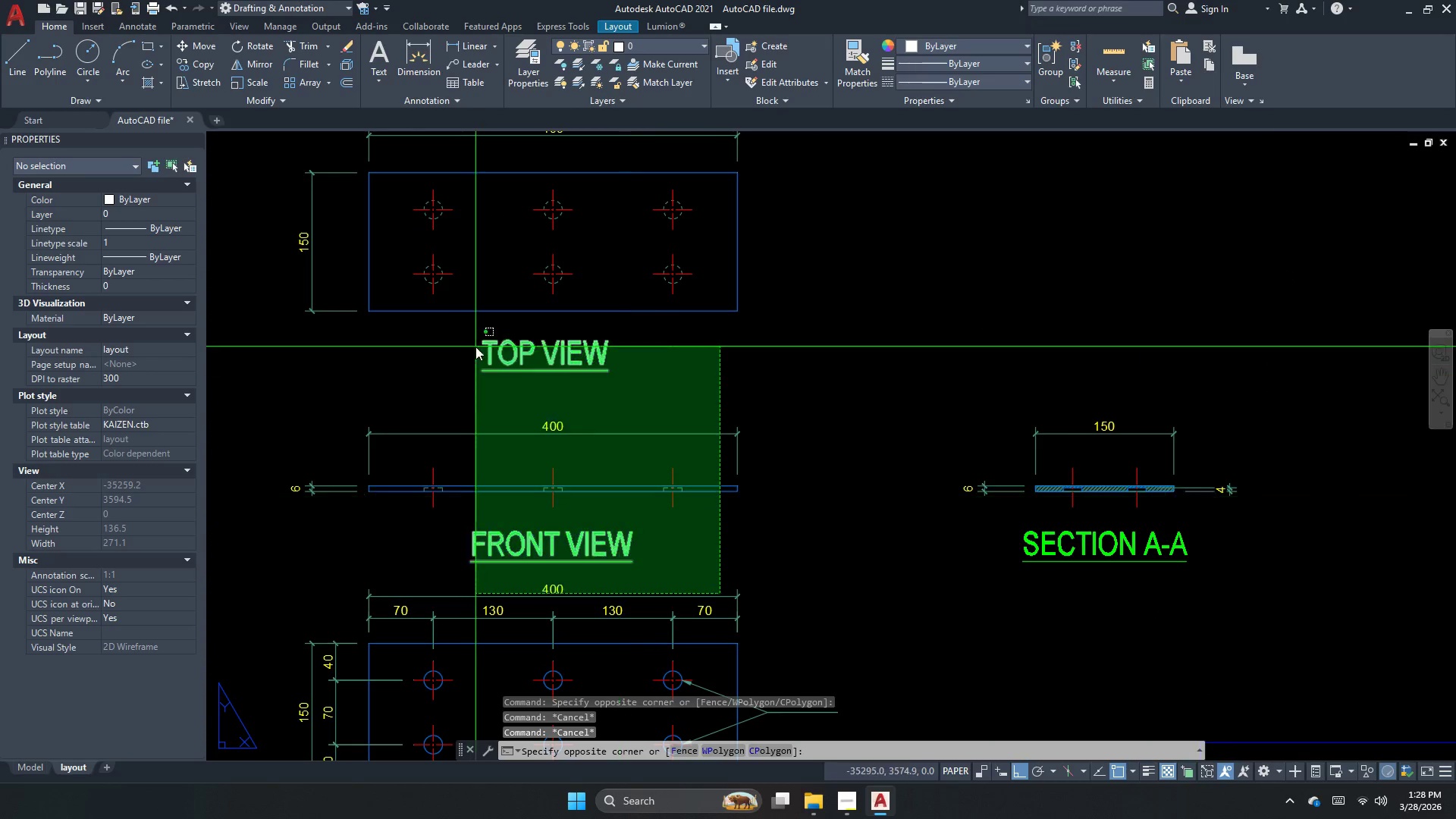 
scroll: coordinate [632, 478], scroll_direction: up, amount: 1.0
 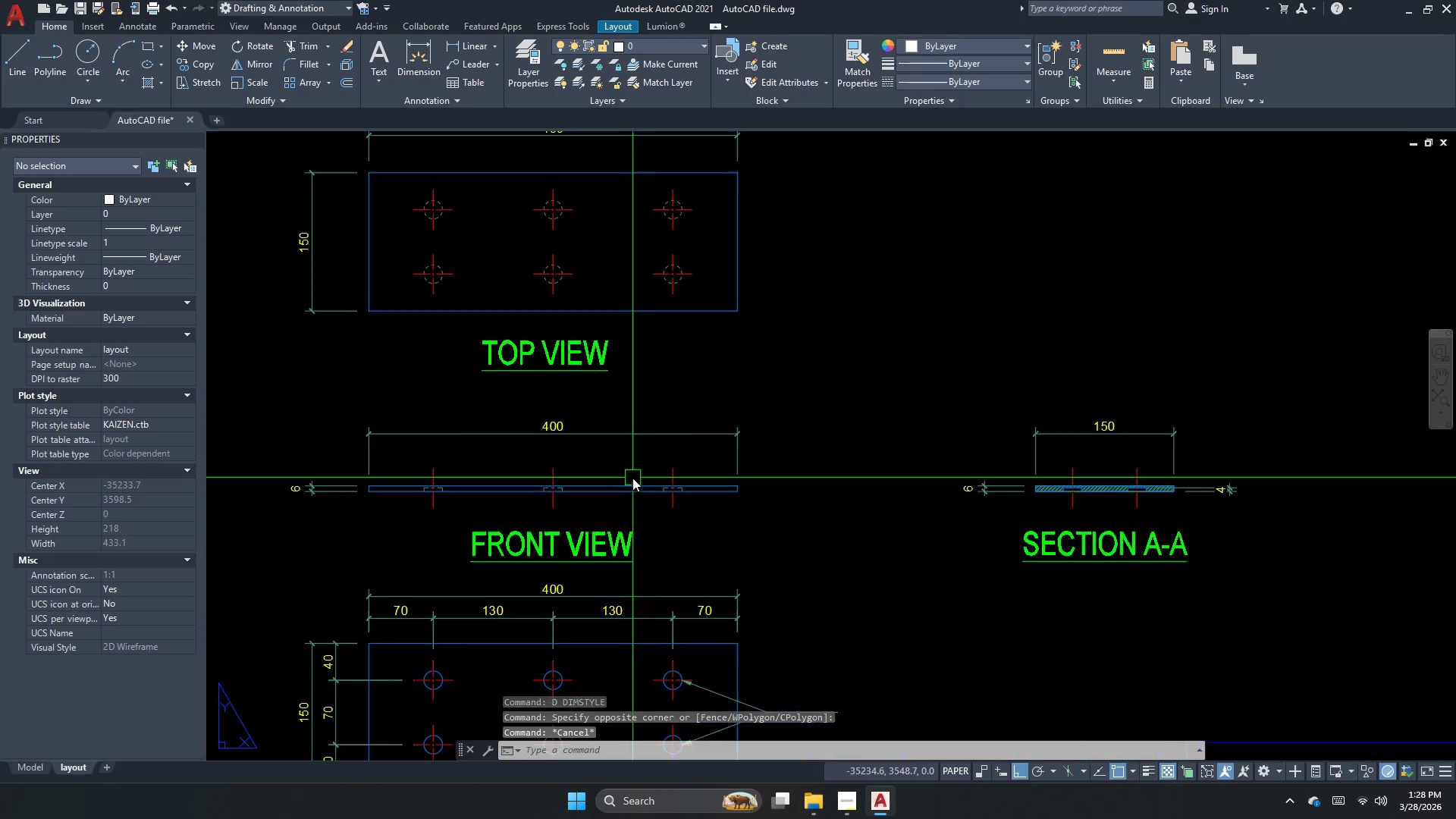 
double_click([471, 332])
 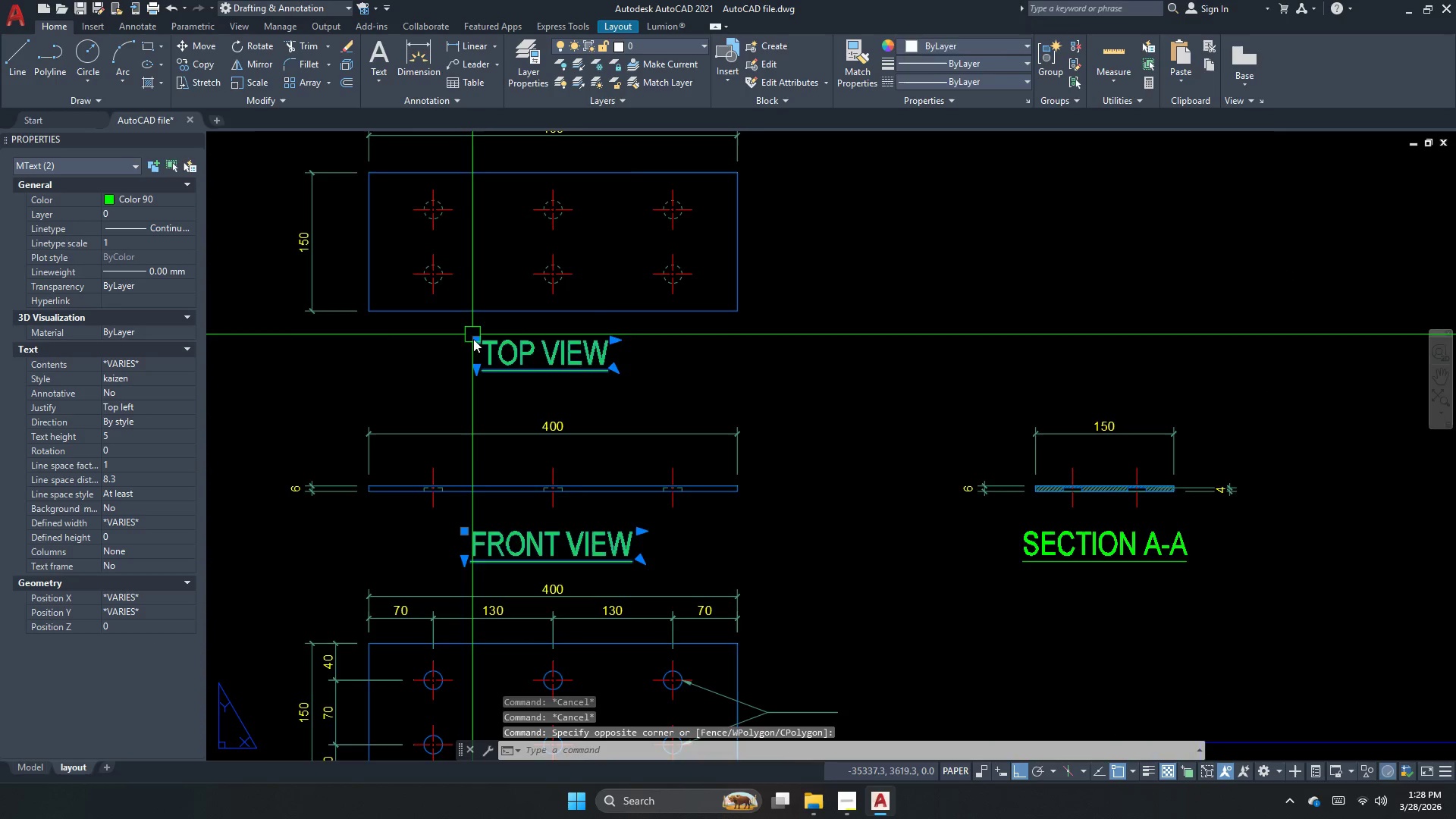 
left_click([852, 493])
 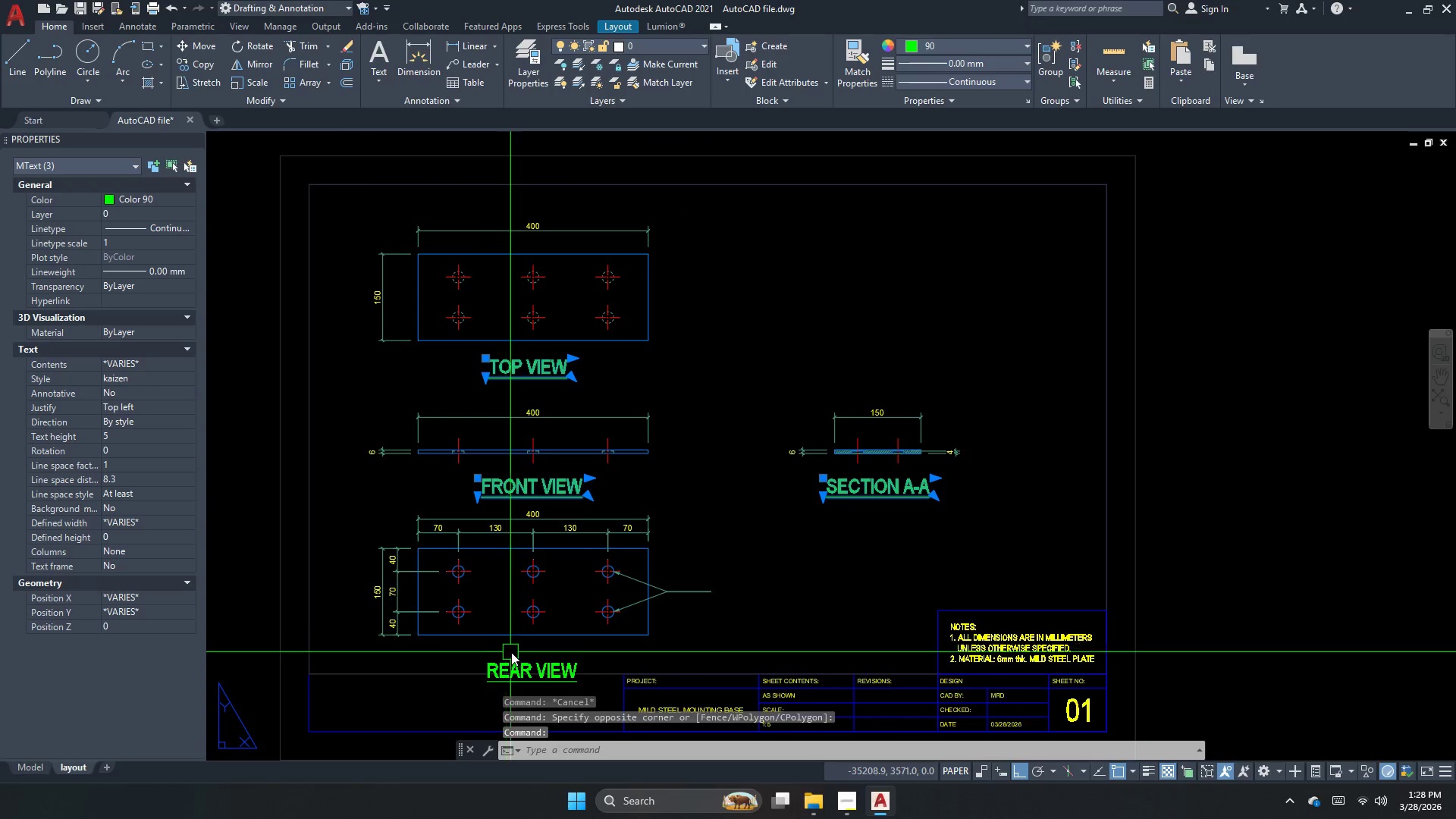 
scroll: coordinate [498, 389], scroll_direction: down, amount: 1.0
 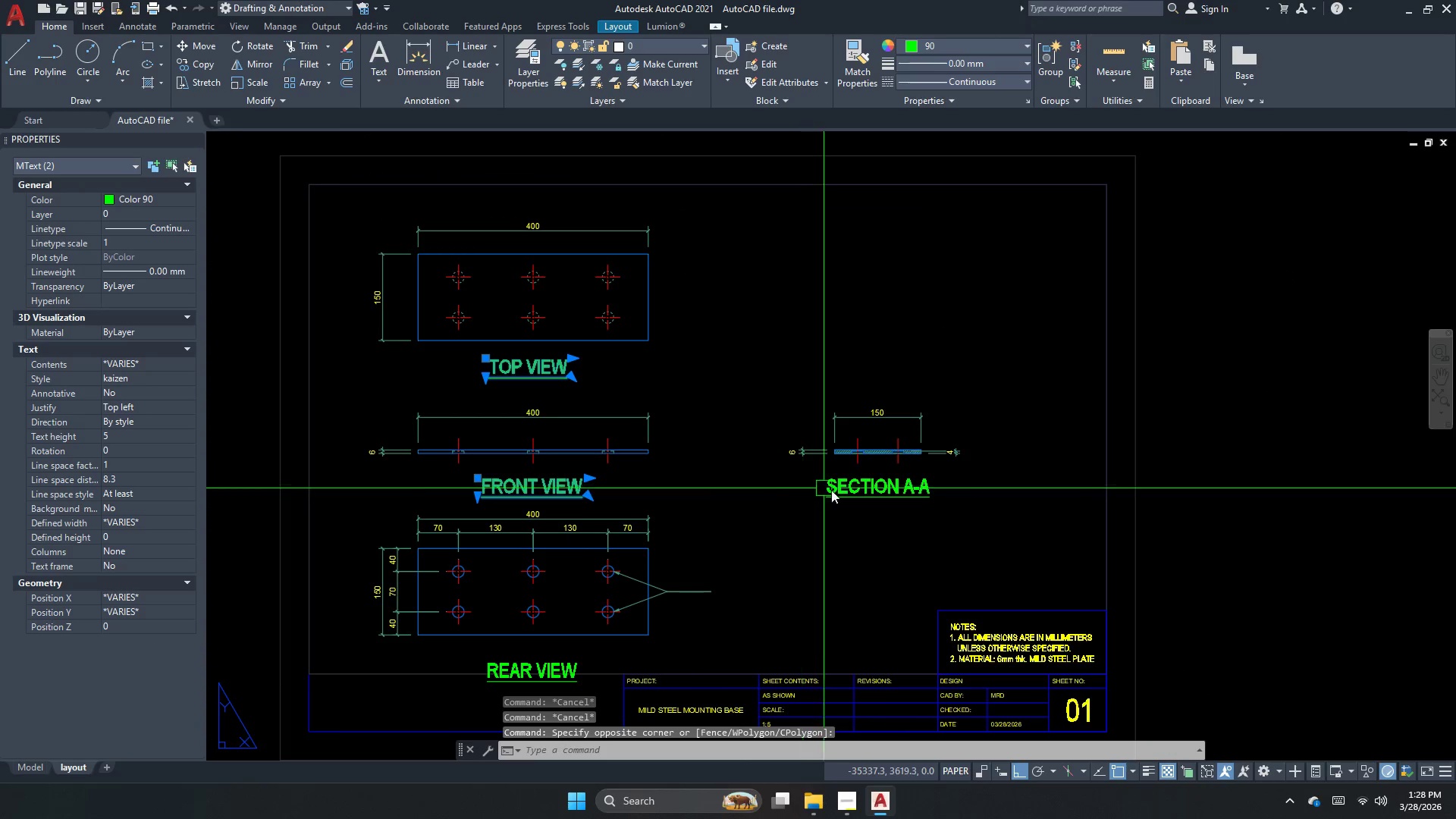 
left_click([515, 671])
 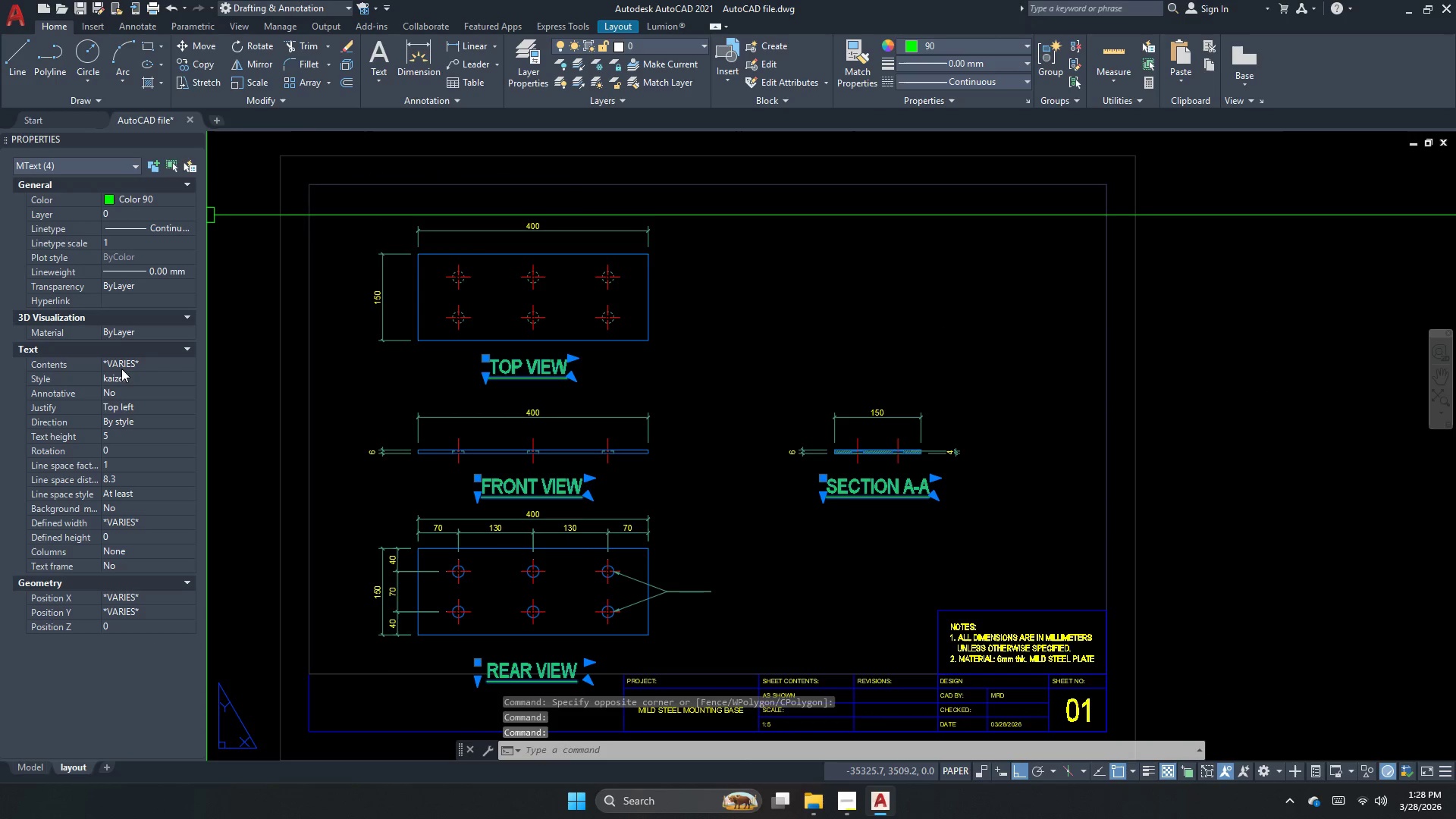 
double_click([126, 378])
 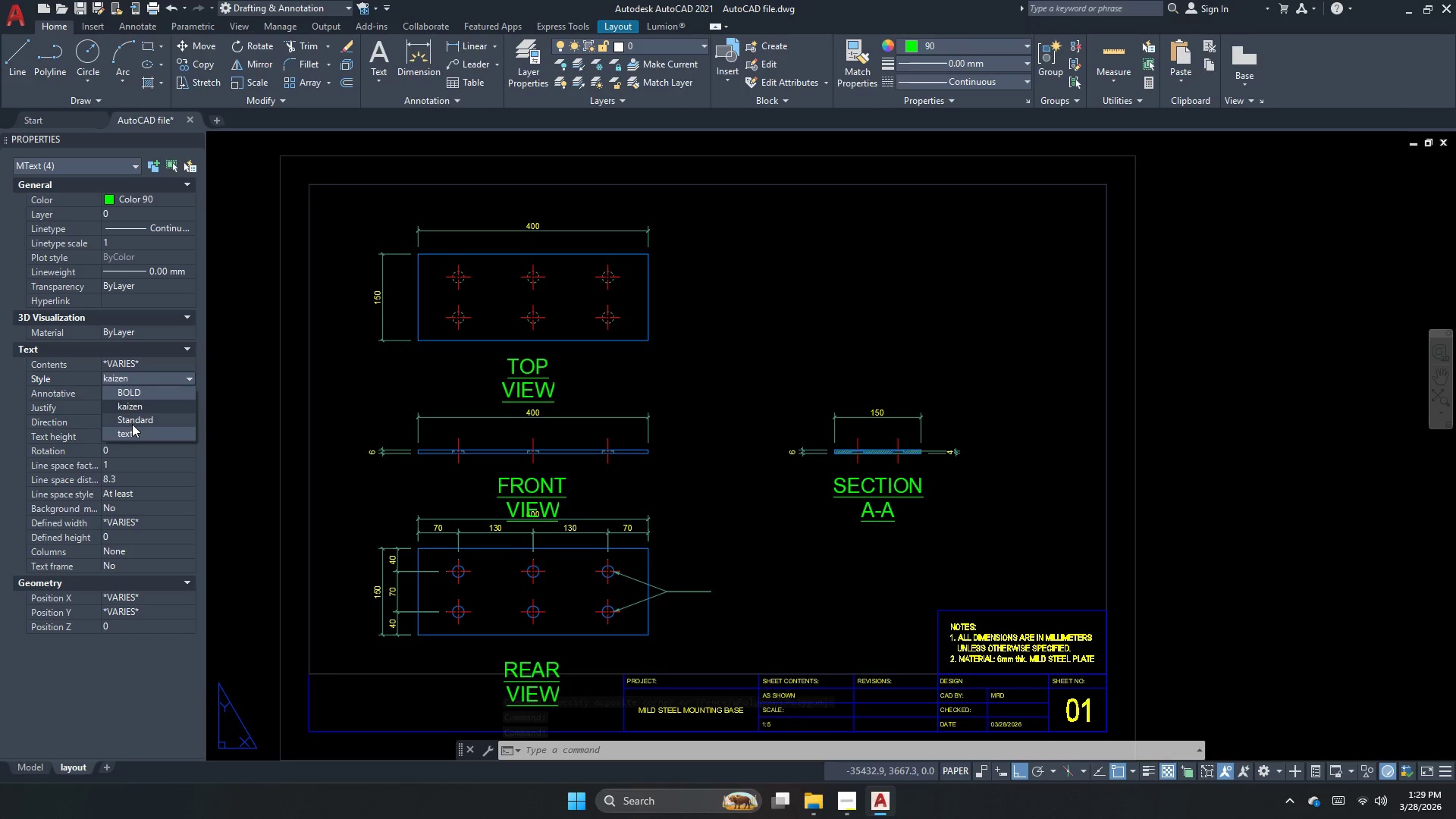 
wait(8.47)
 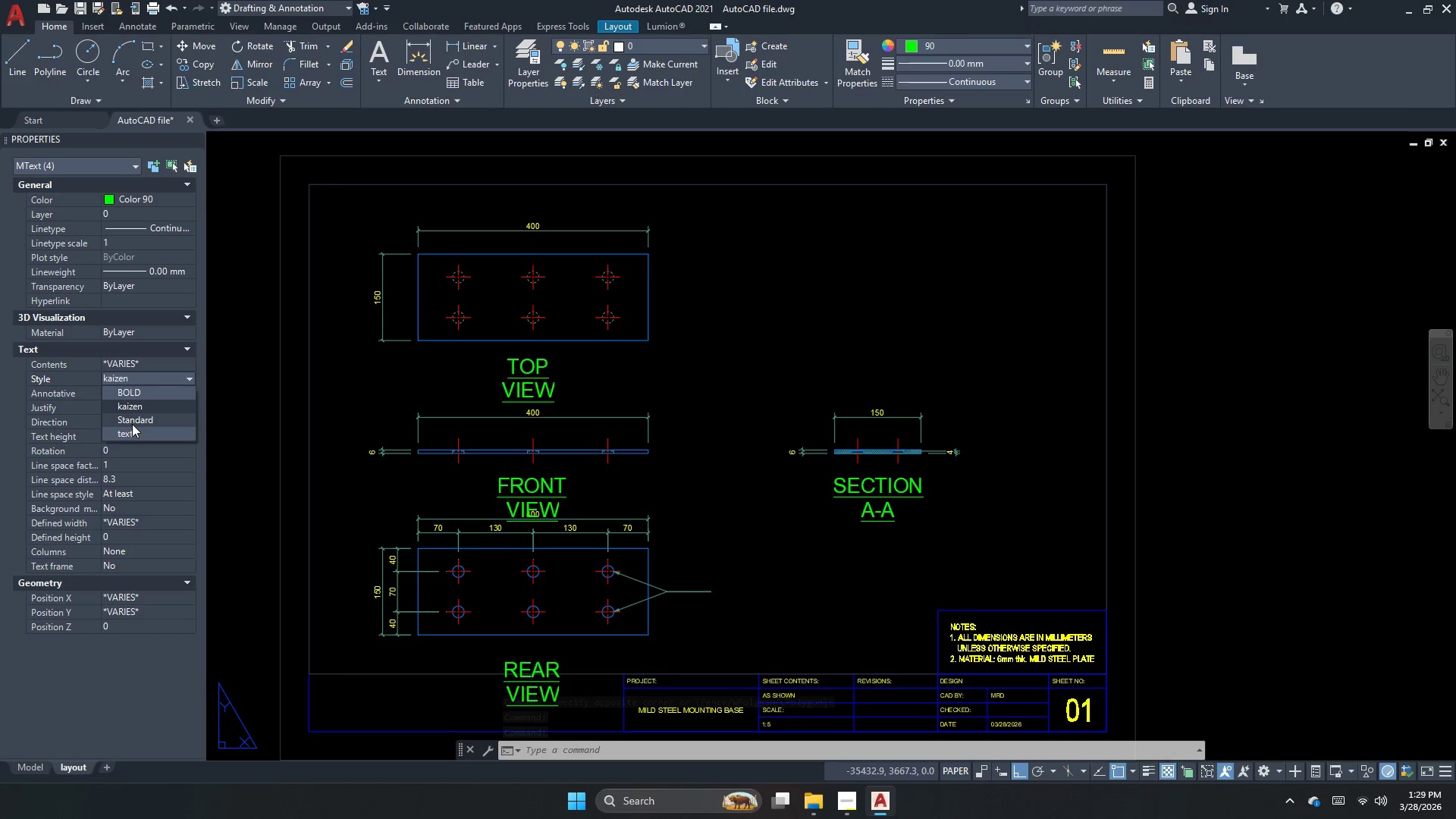 
key(Escape)
 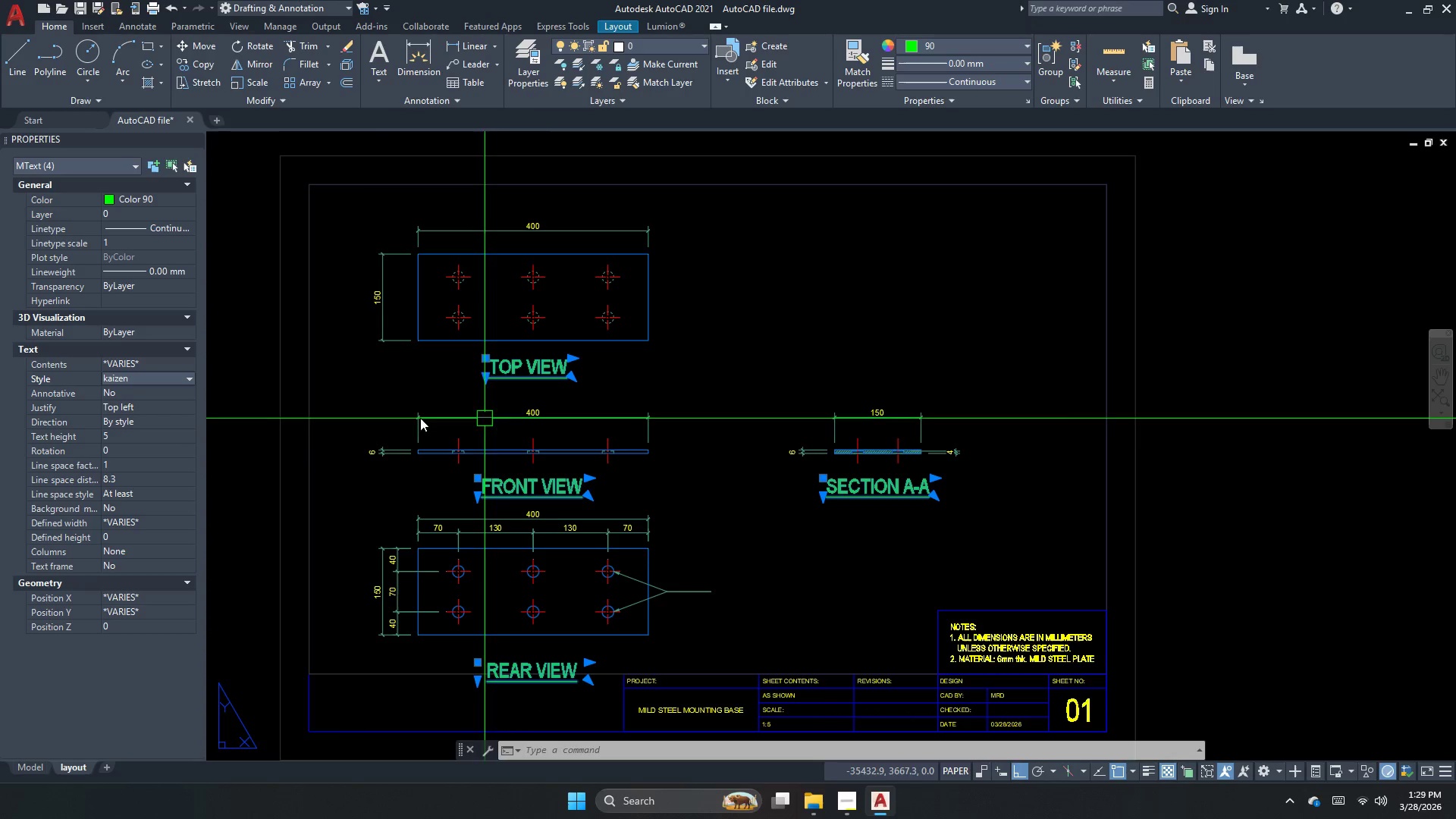 
left_click([128, 442])
 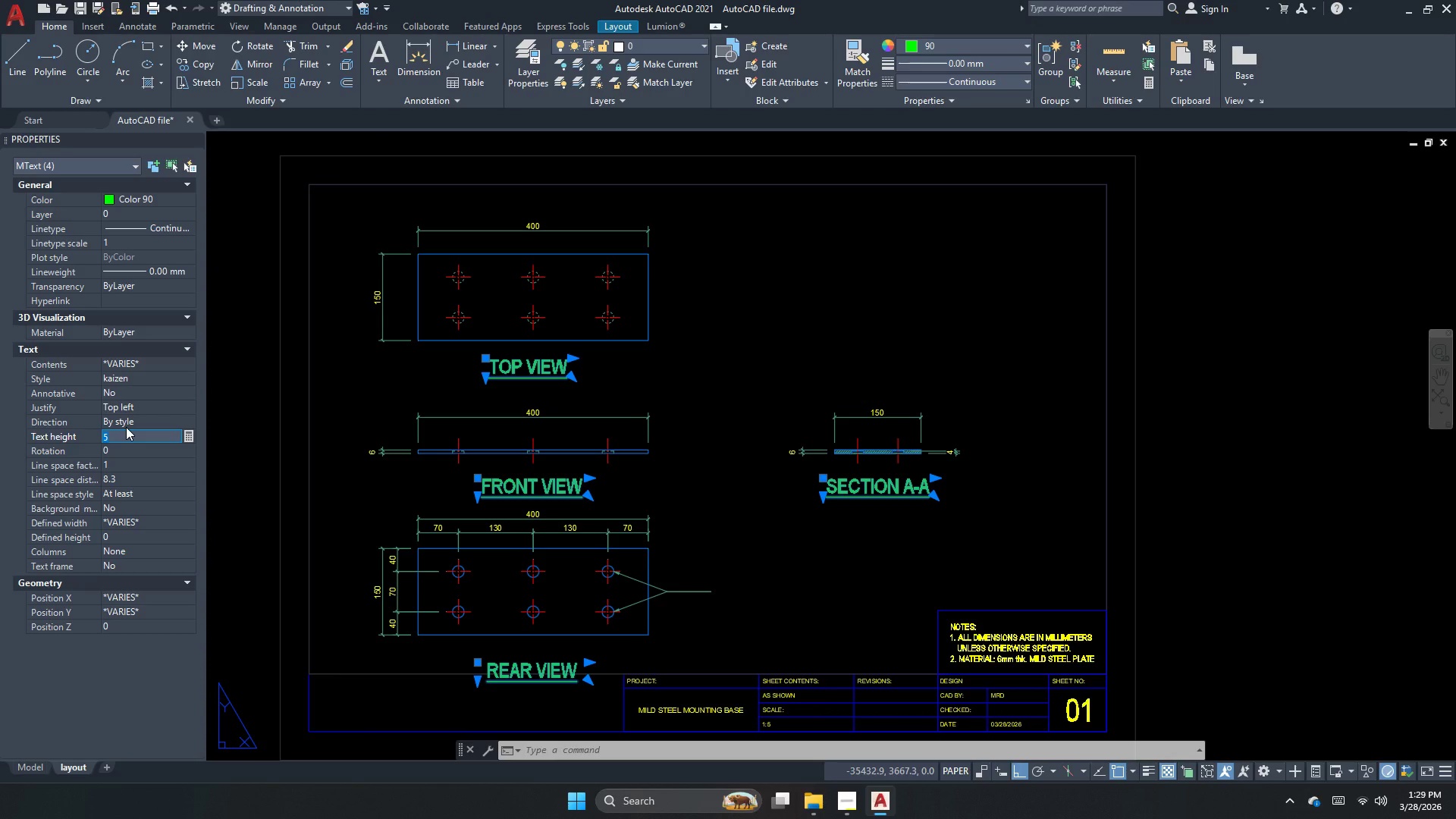 
key(Numpad3)
 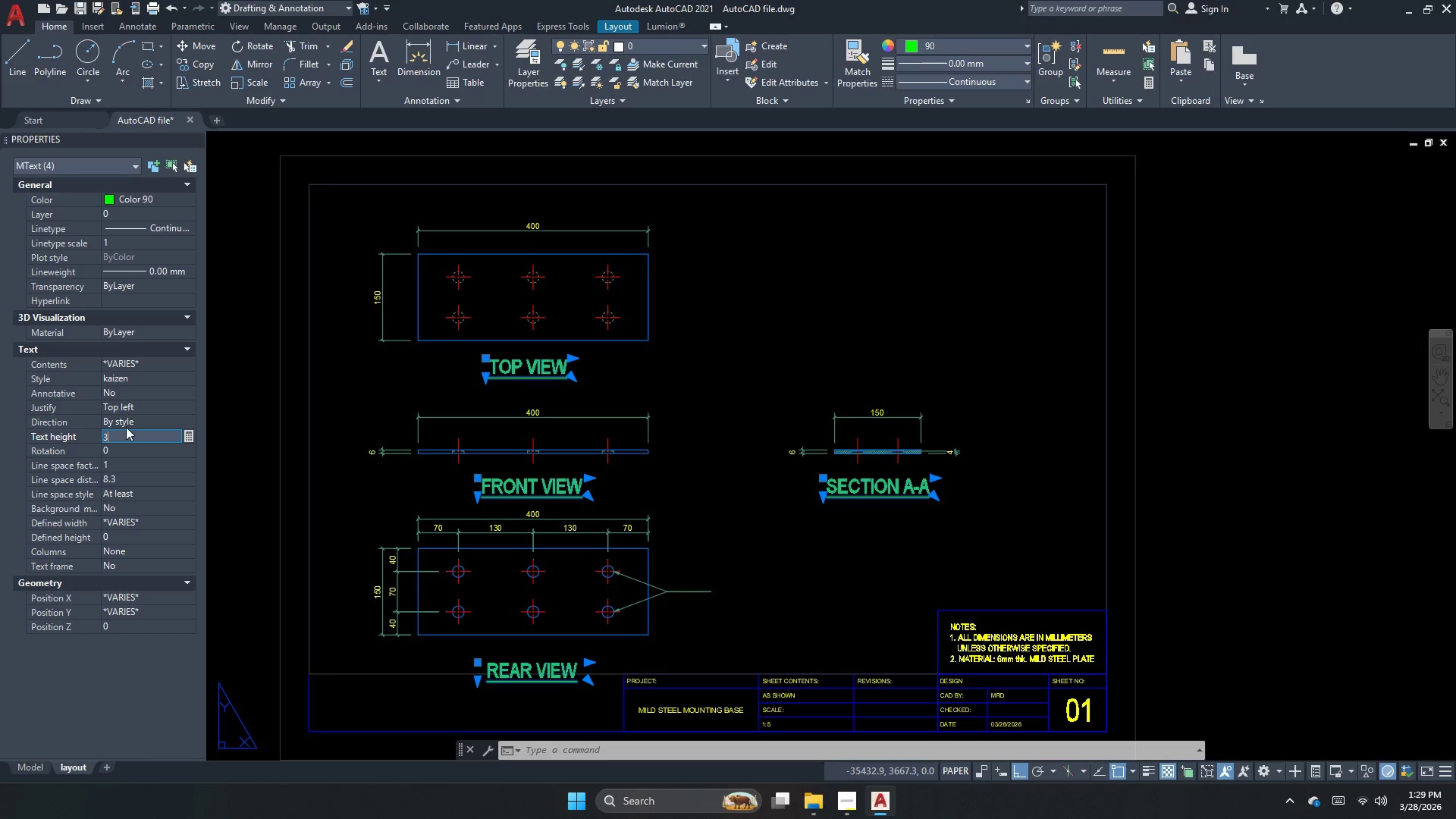 
key(NumpadEnter)
 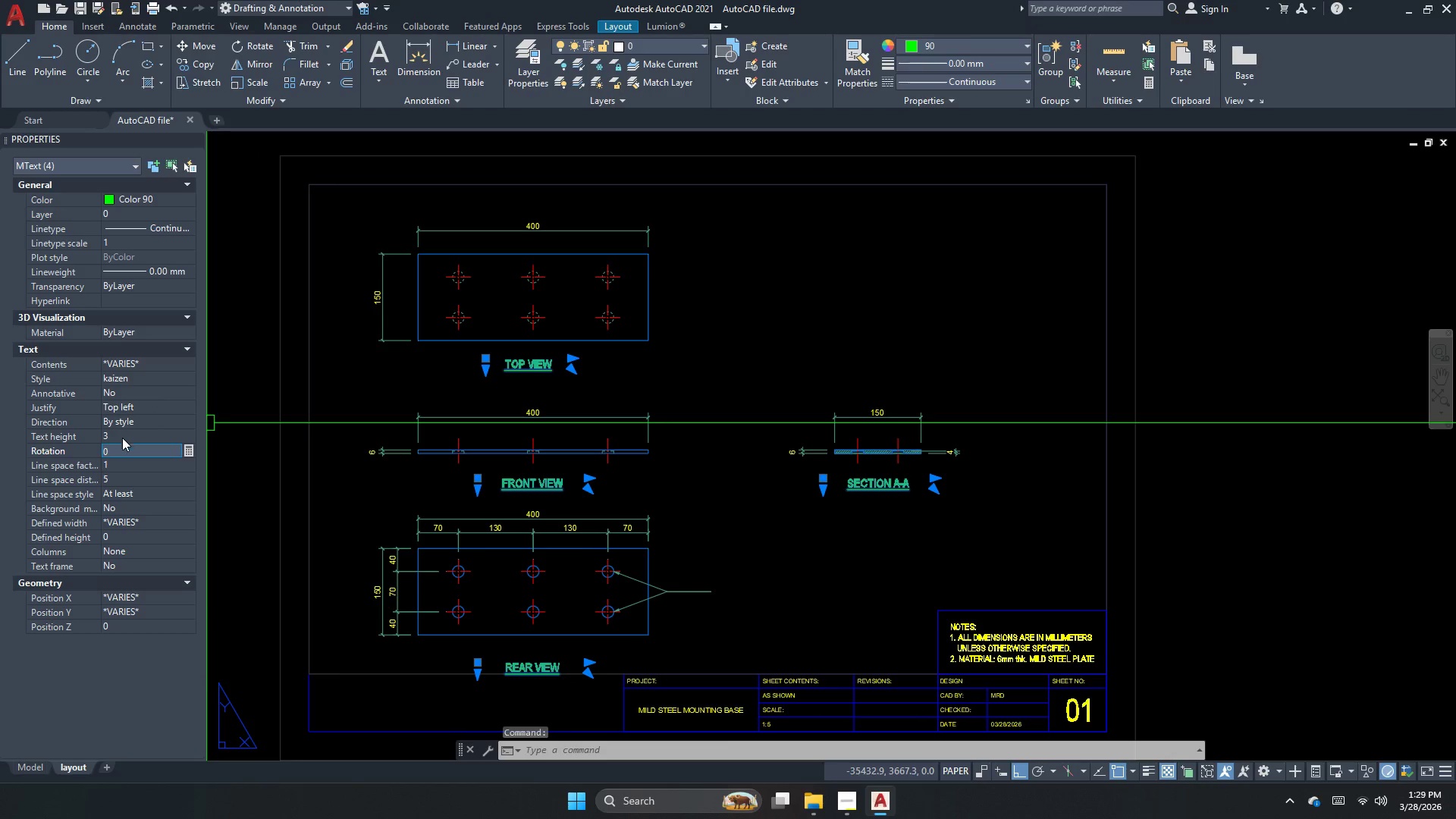 
double_click([133, 436])
 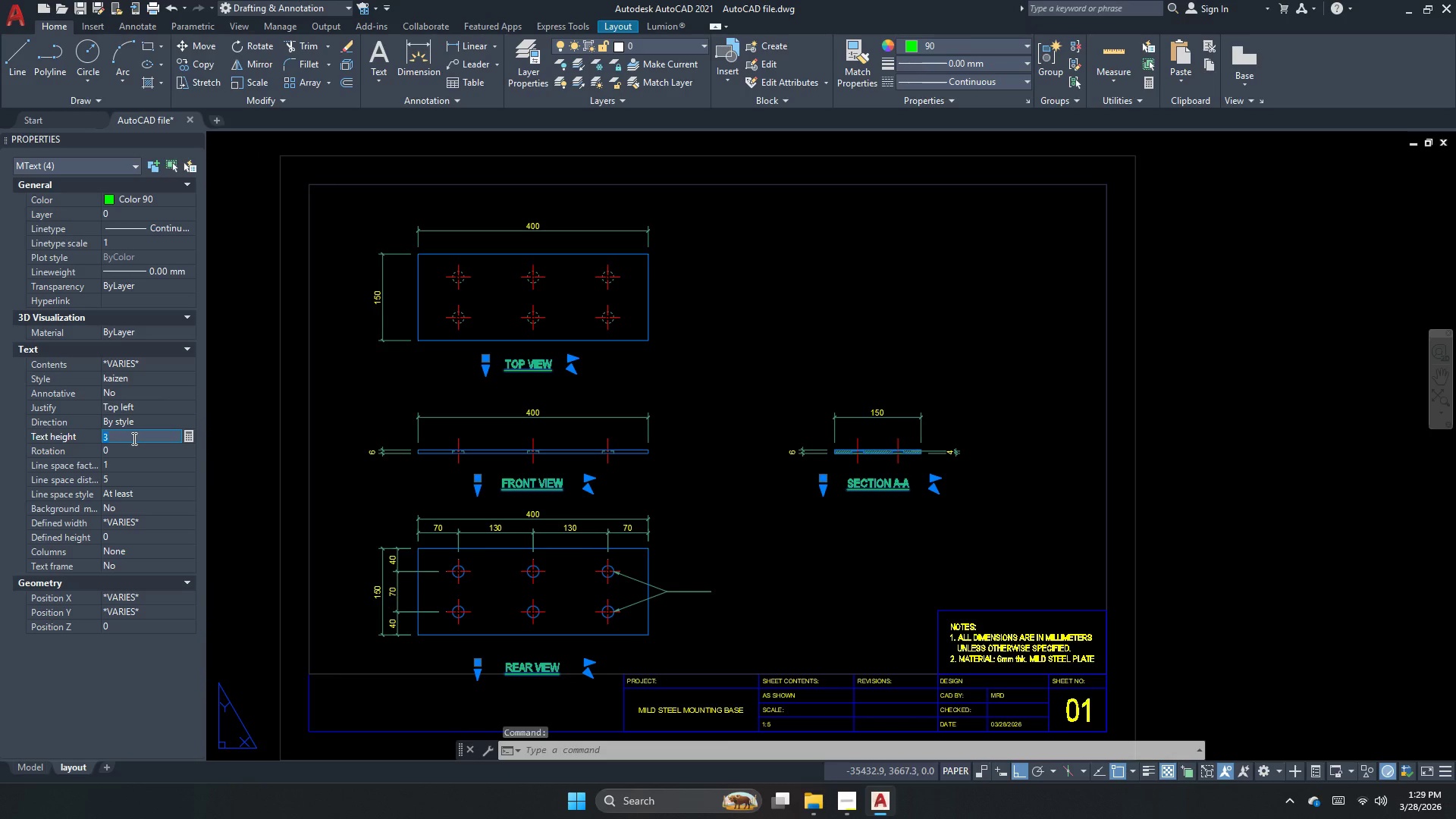 
key(Numpad4)
 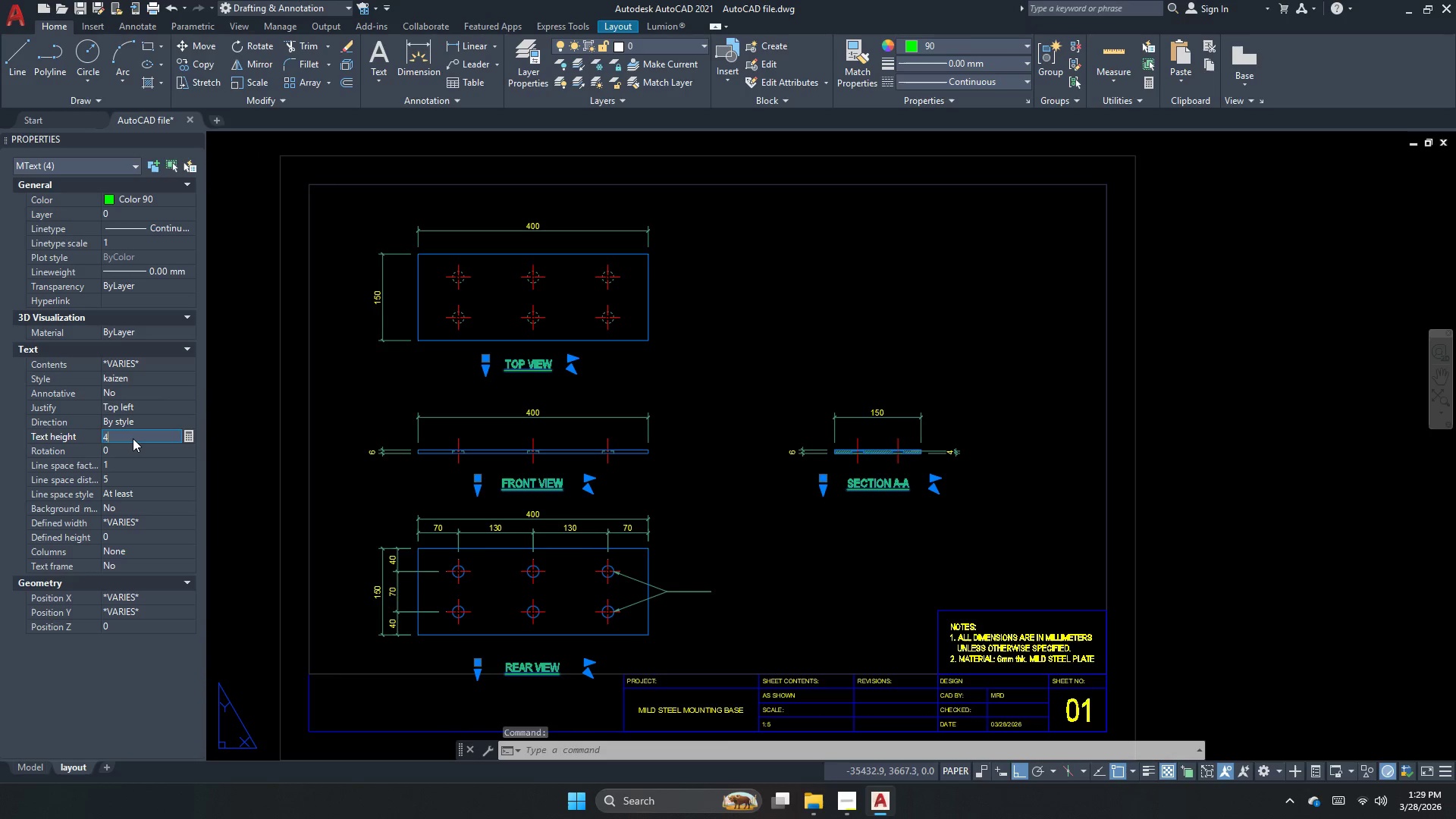 
key(NumpadEnter)
 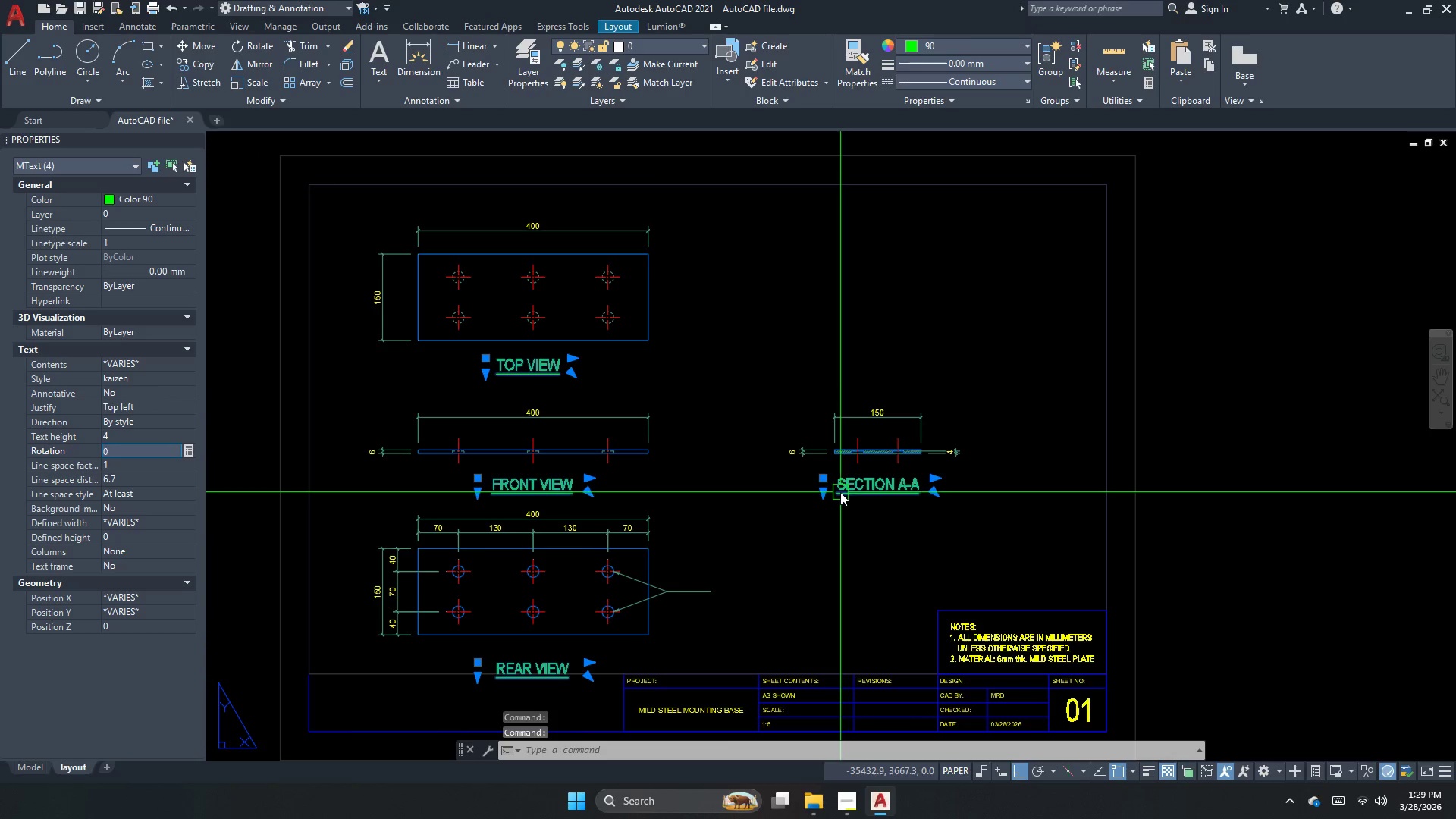 
key(Escape)
 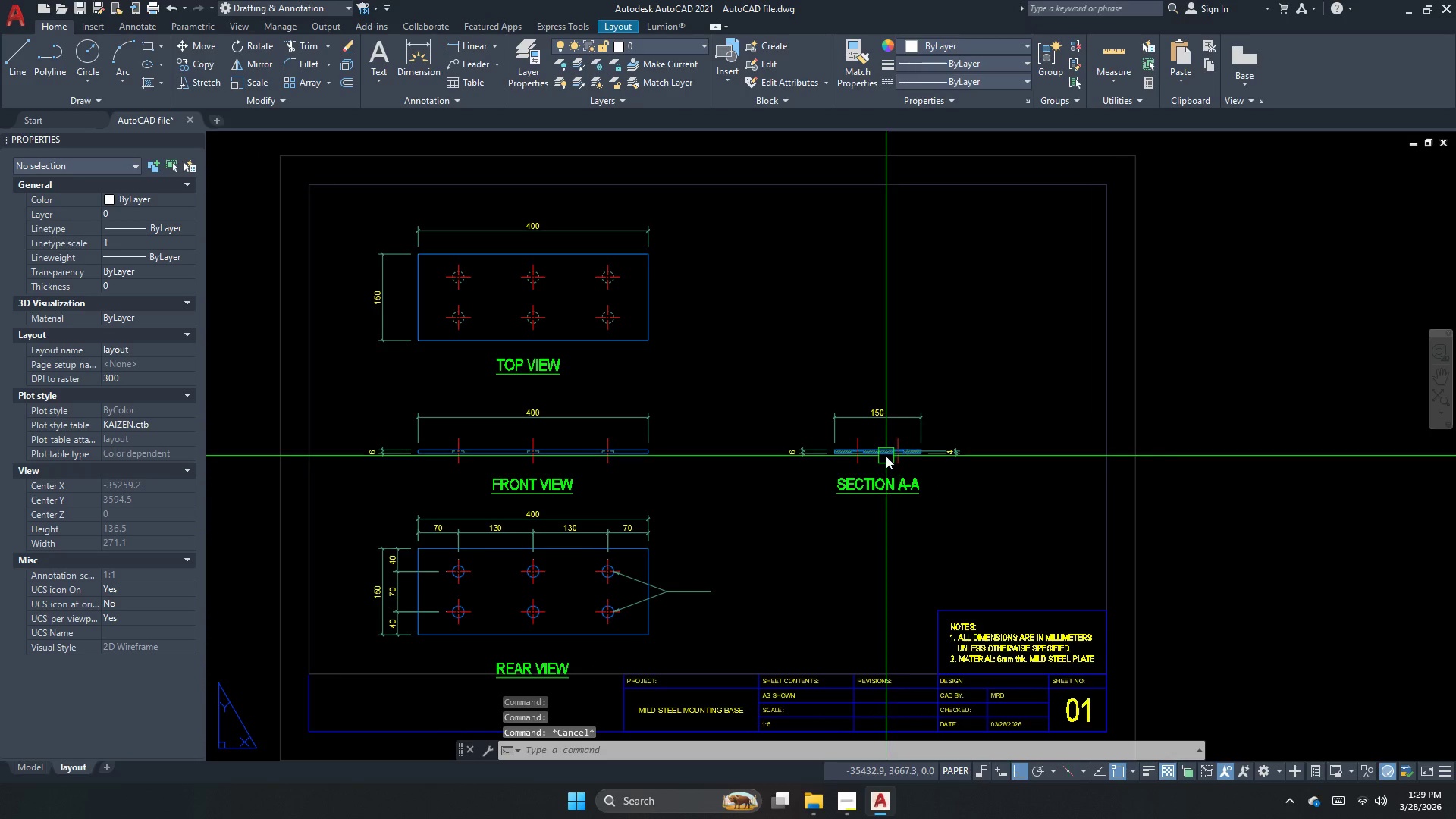 
key(Escape)
 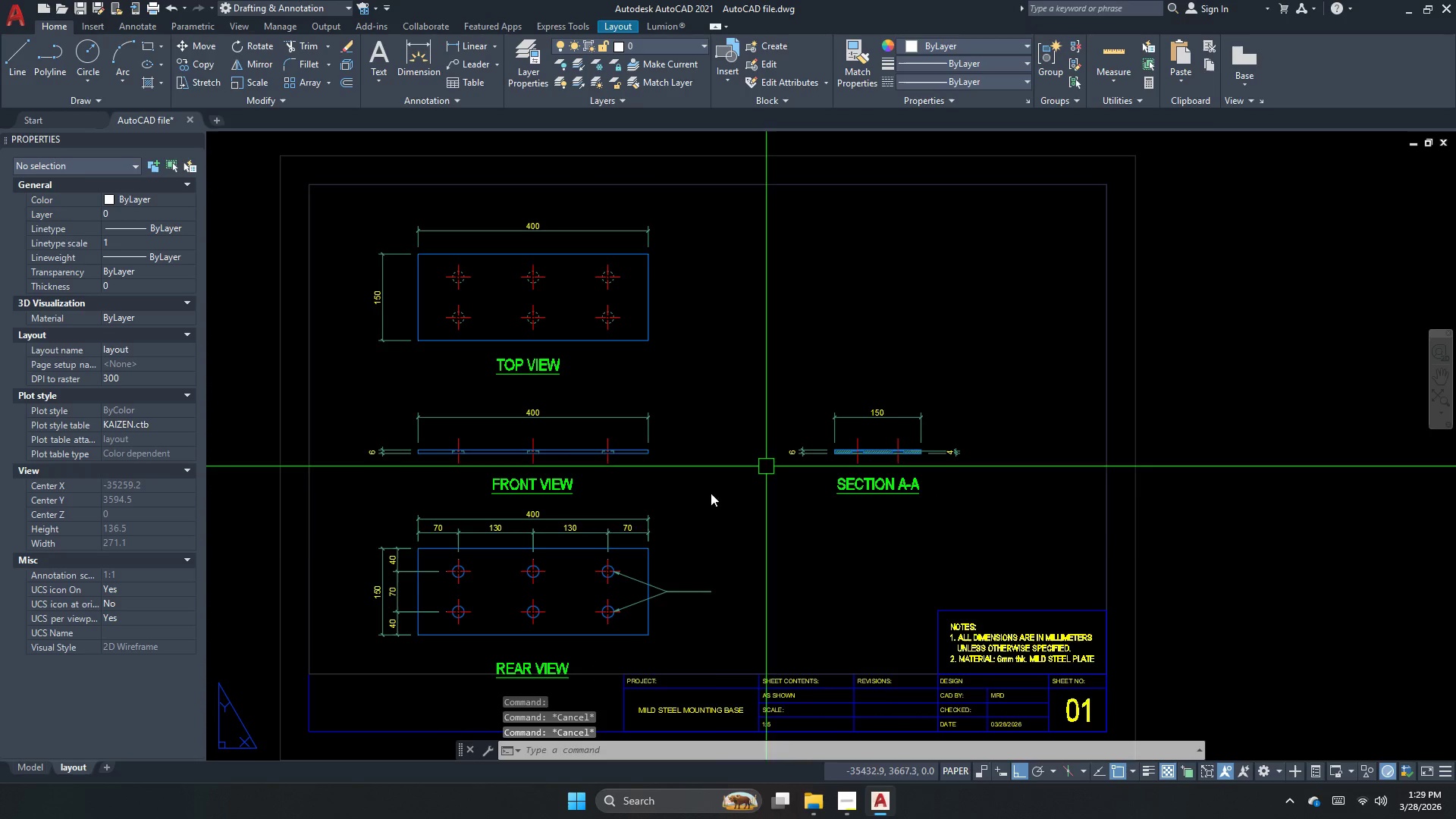 
key(Escape)
 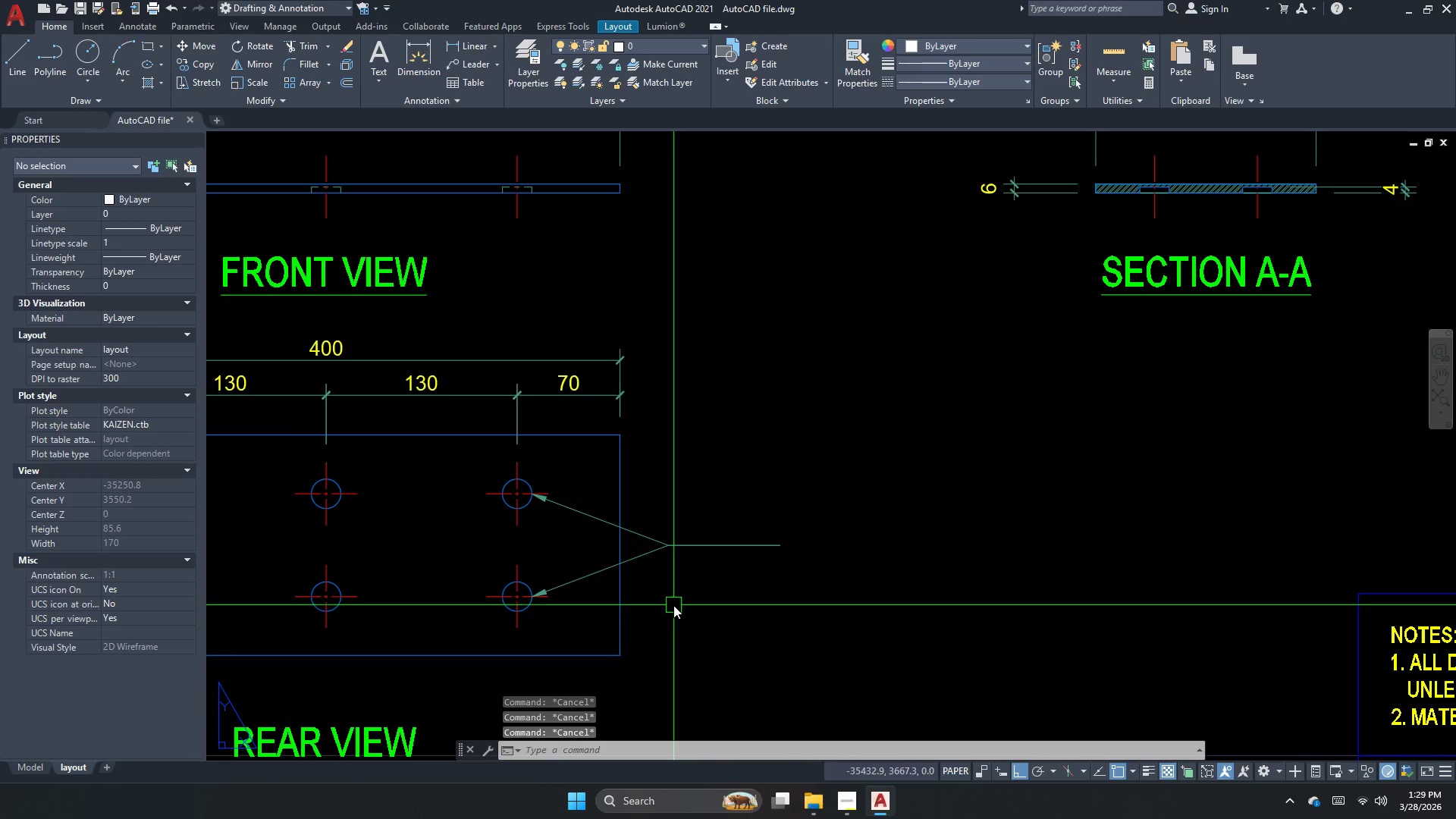 
scroll: coordinate [662, 624], scroll_direction: up, amount: 2.0
 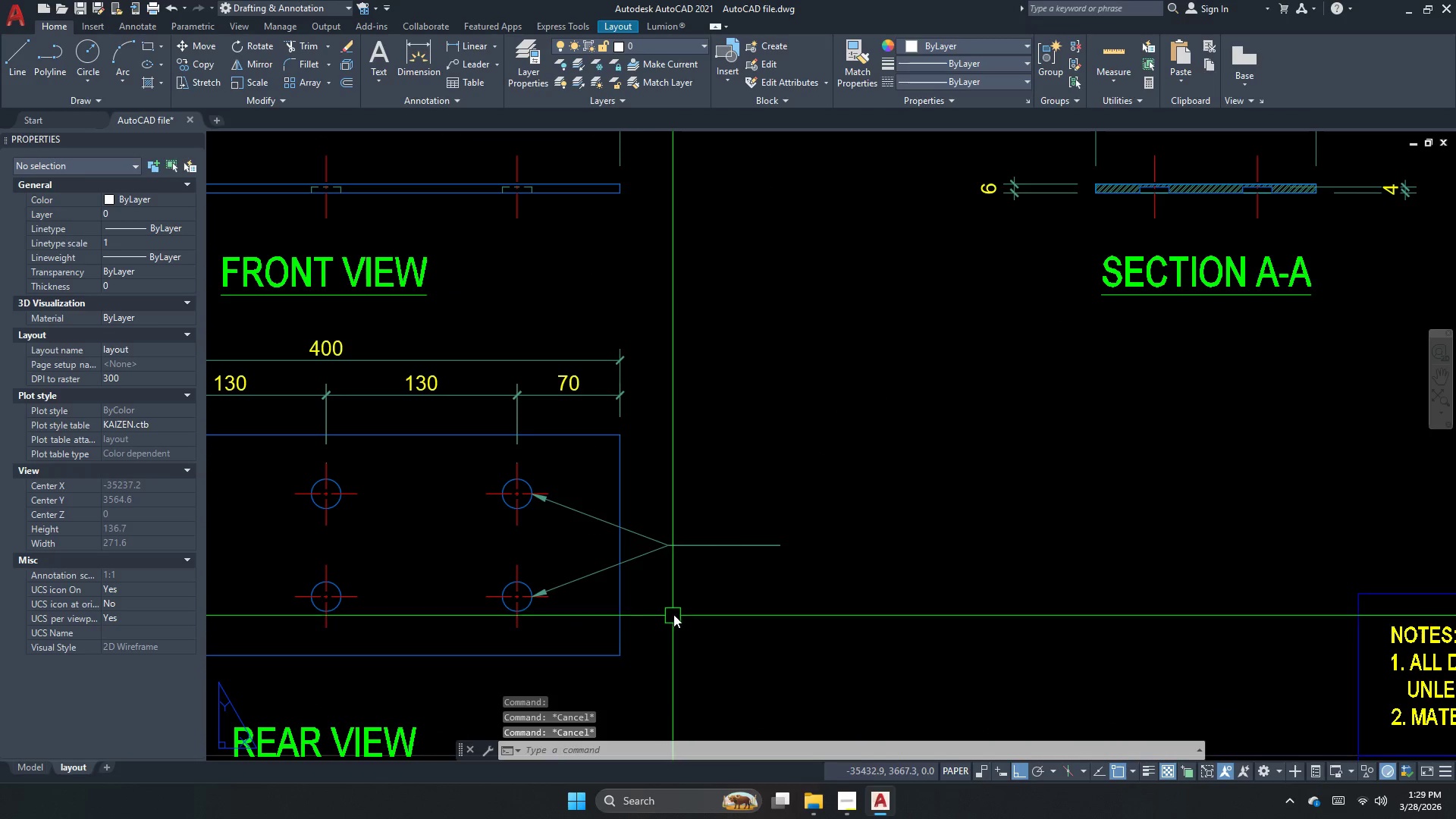 
key(T)
 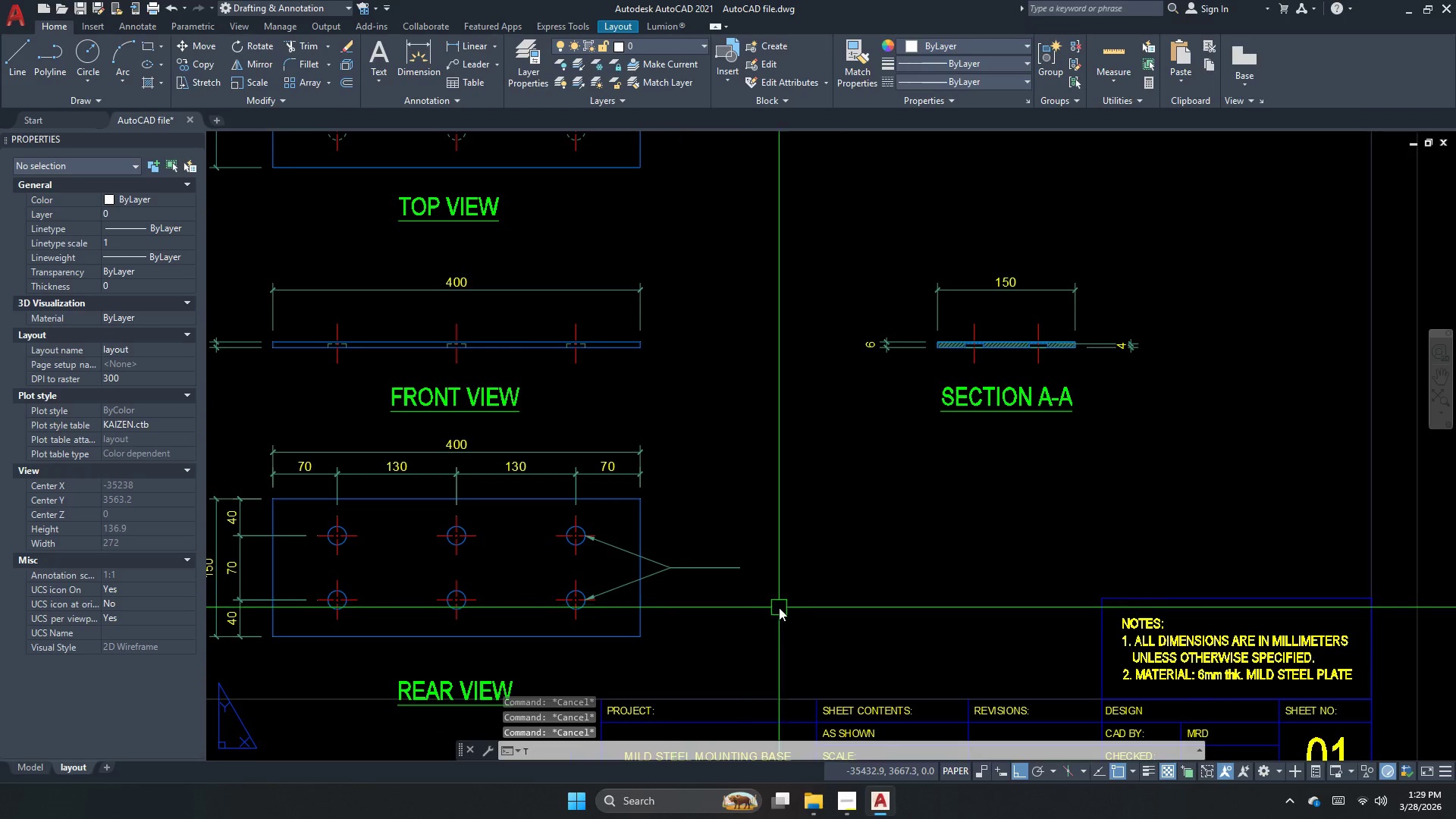 
scroll: coordinate [673, 605], scroll_direction: down, amount: 1.0
 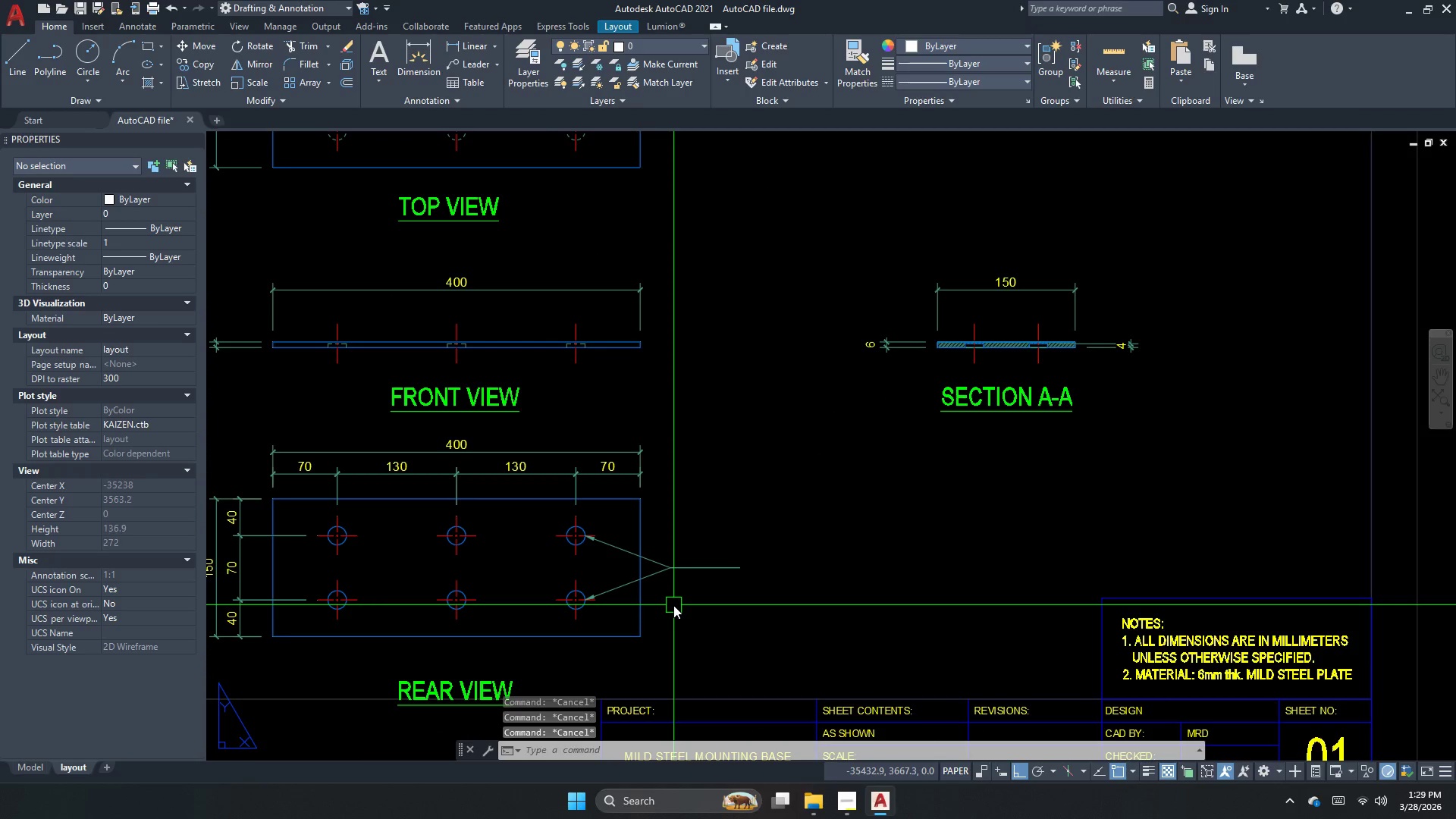 
key(Space)
 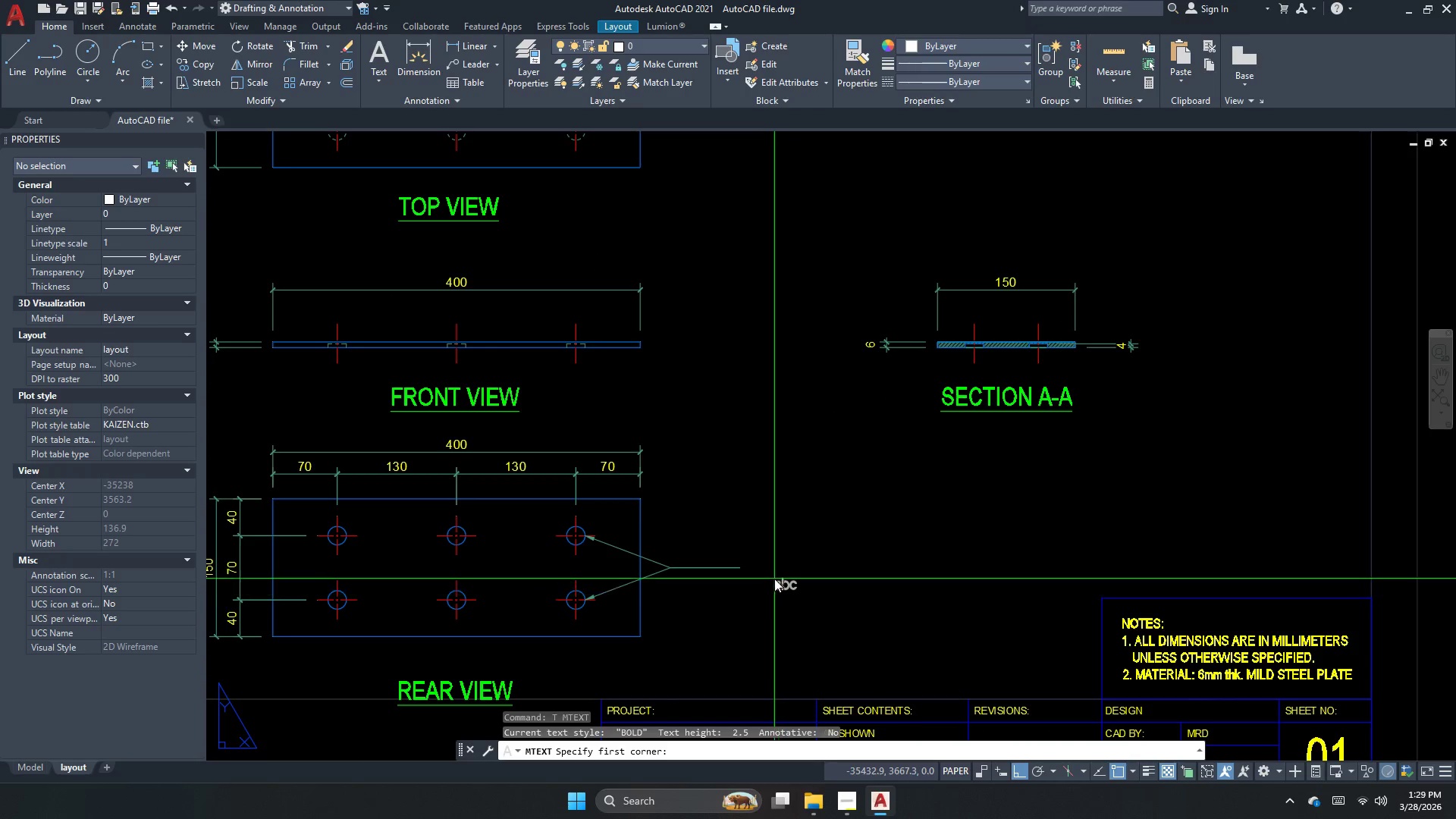 
left_click_drag(start_coordinate=[774, 577], to_coordinate=[802, 589])
 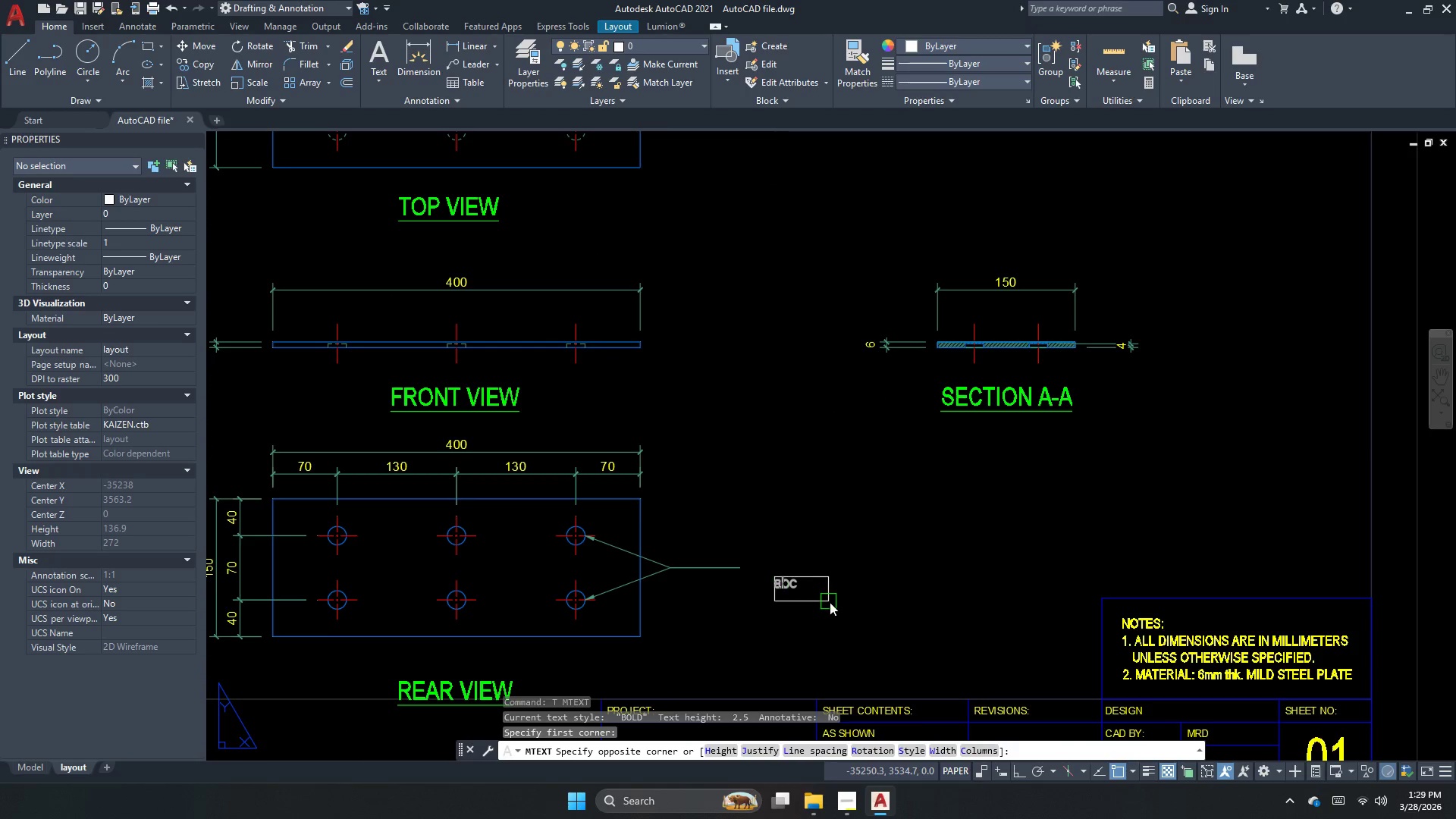 
mouse_move([820, 585])
 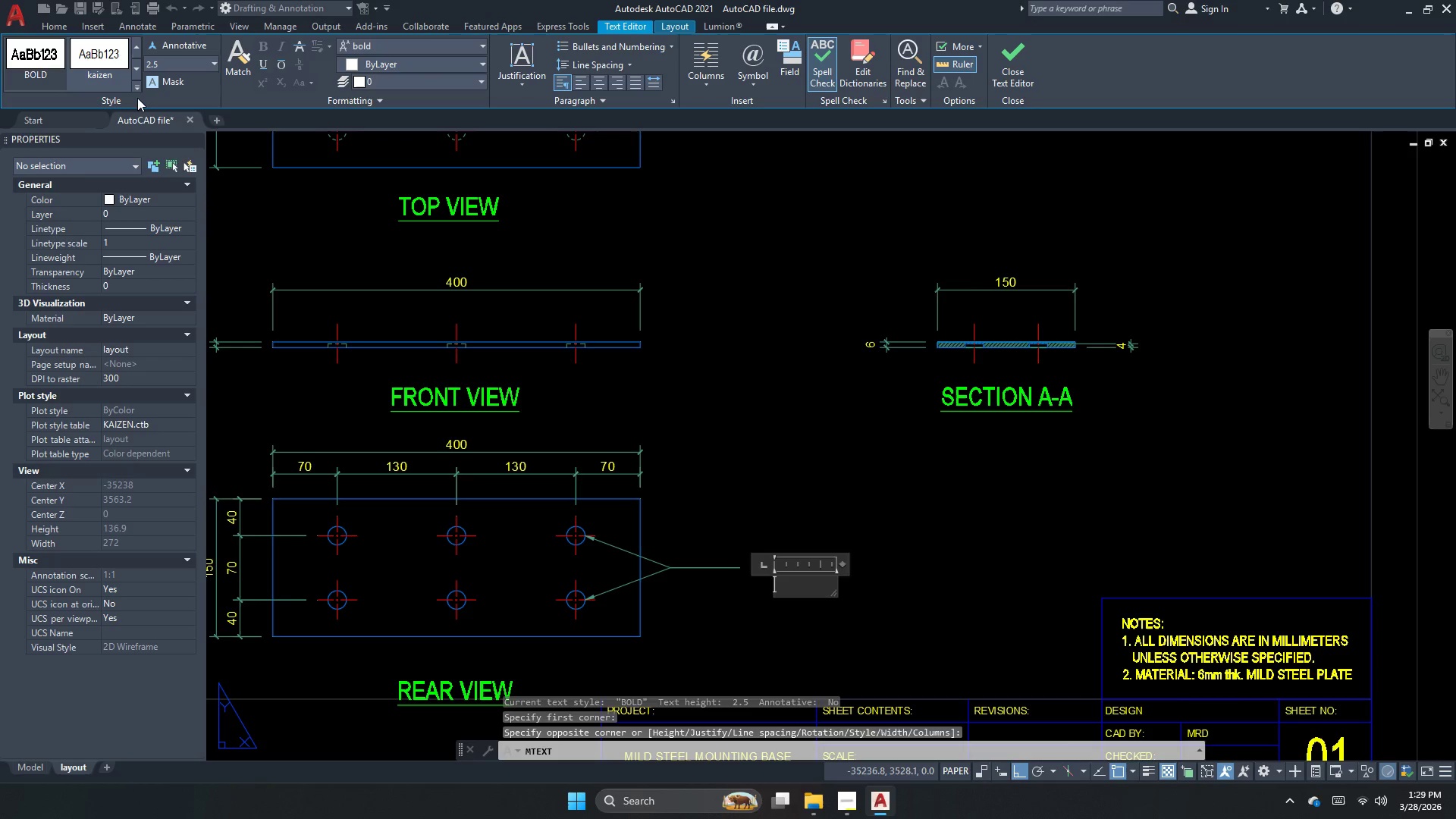 
left_click([136, 89])
 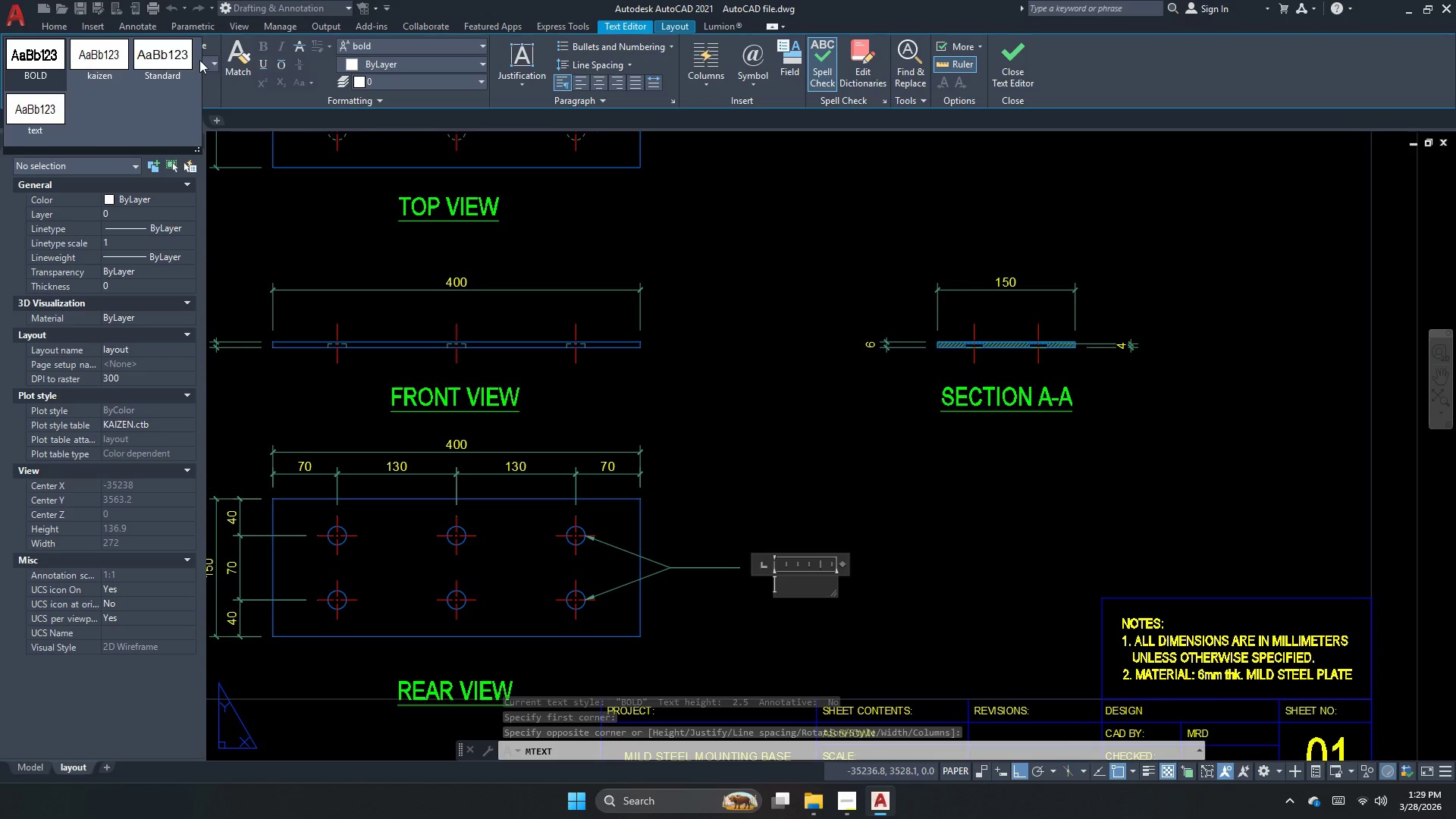 
double_click([166, 65])
 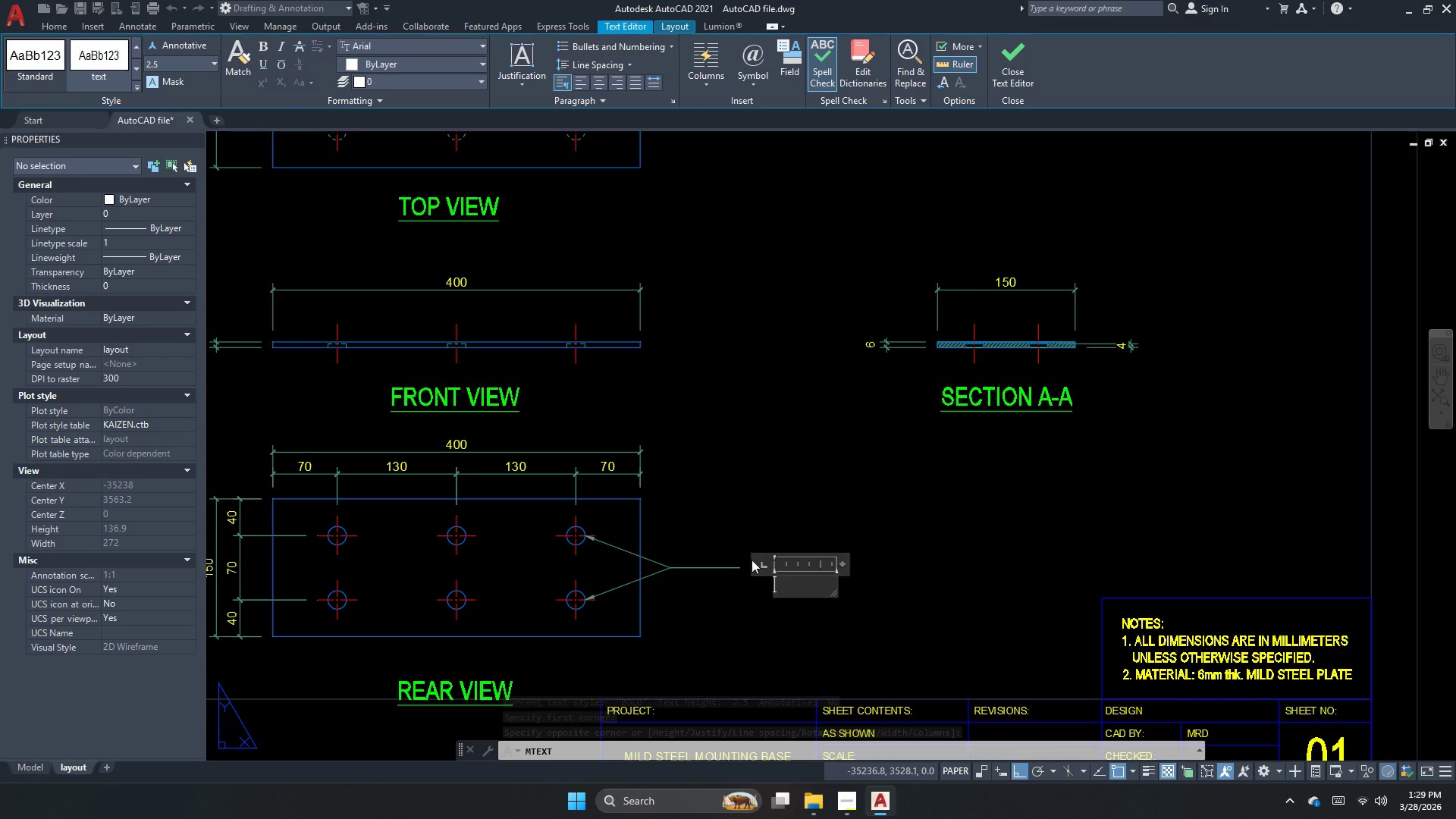 
left_click([782, 579])
 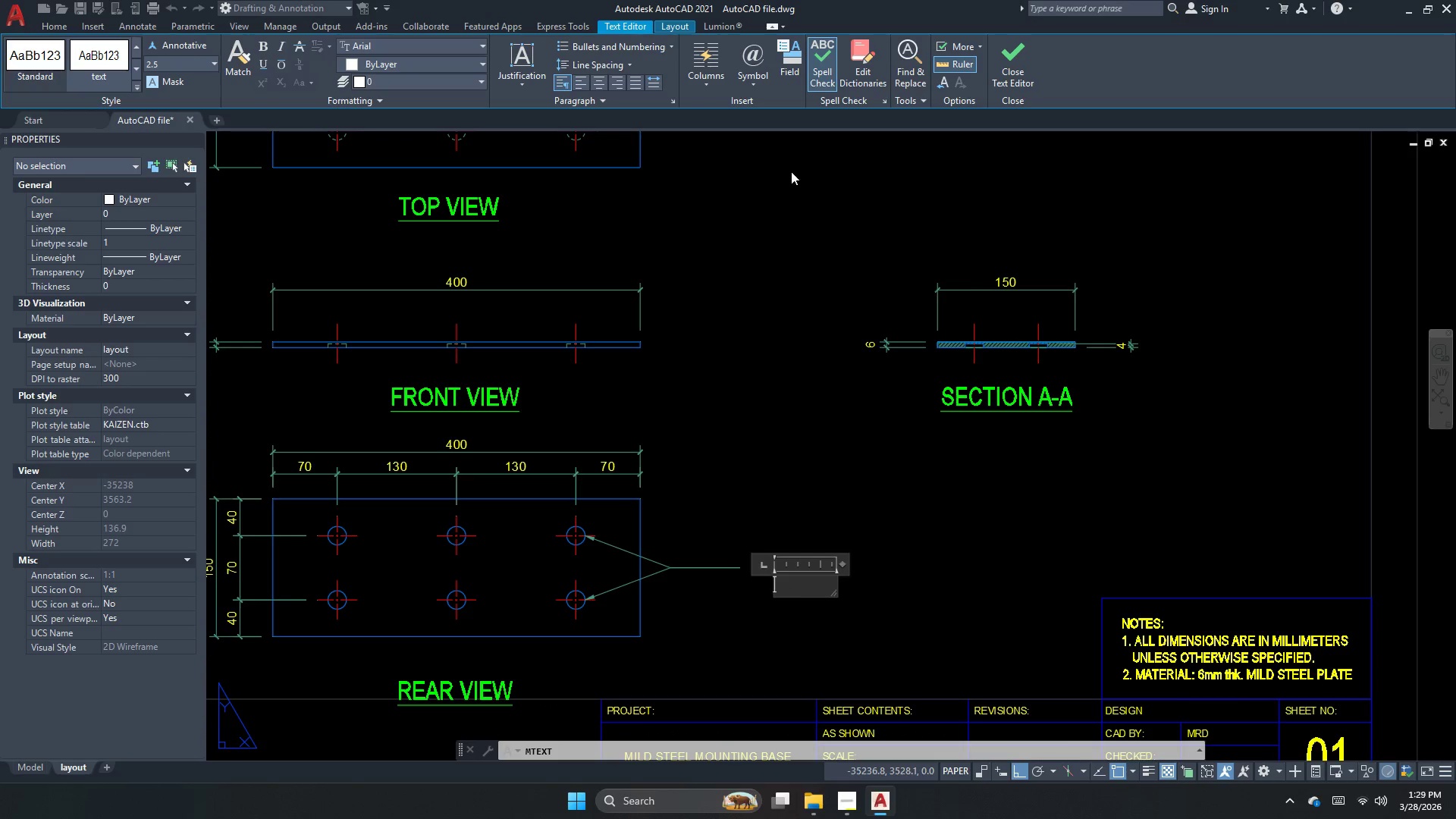 
left_click([750, 71])
 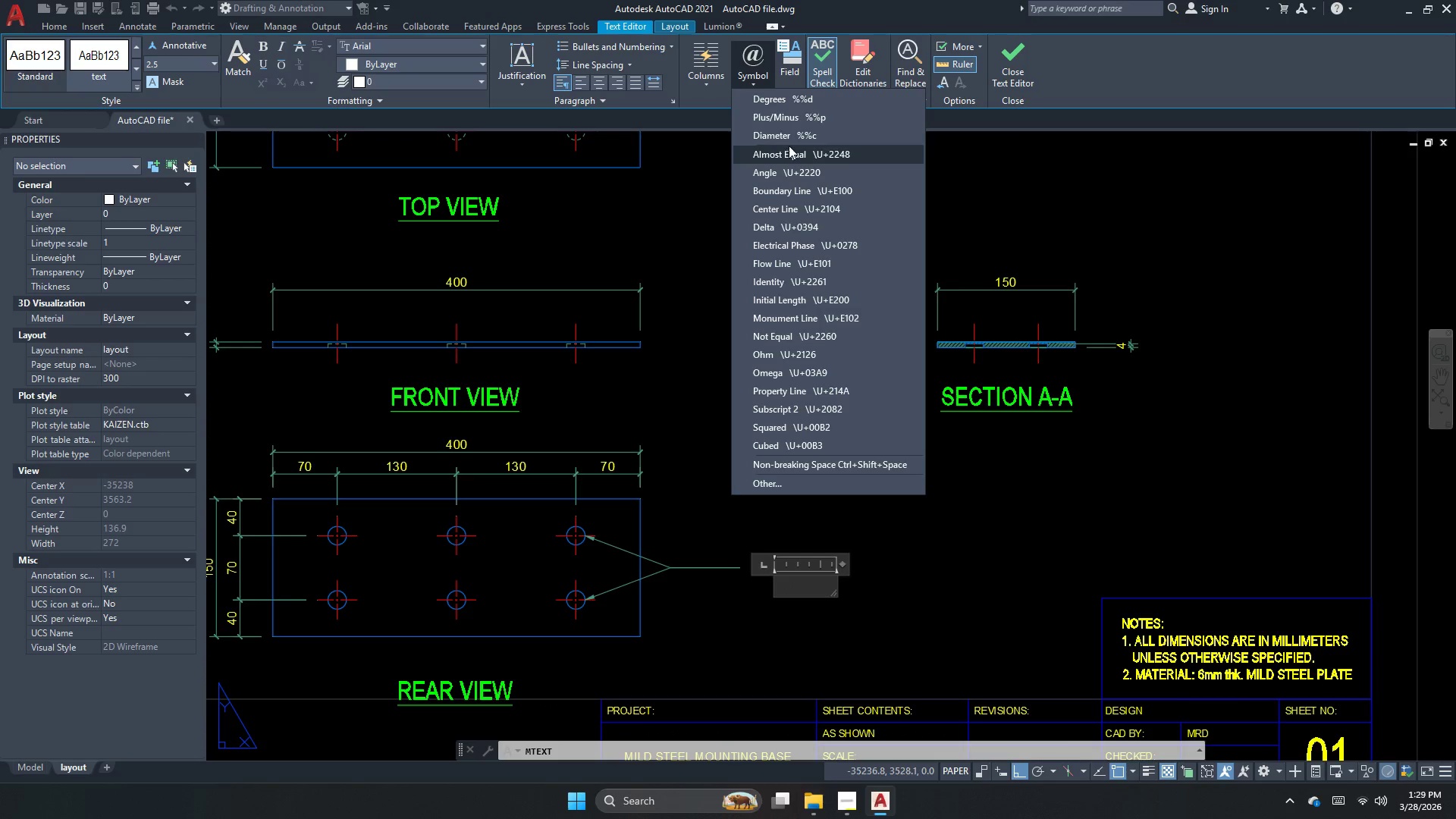 
left_click([791, 142])
 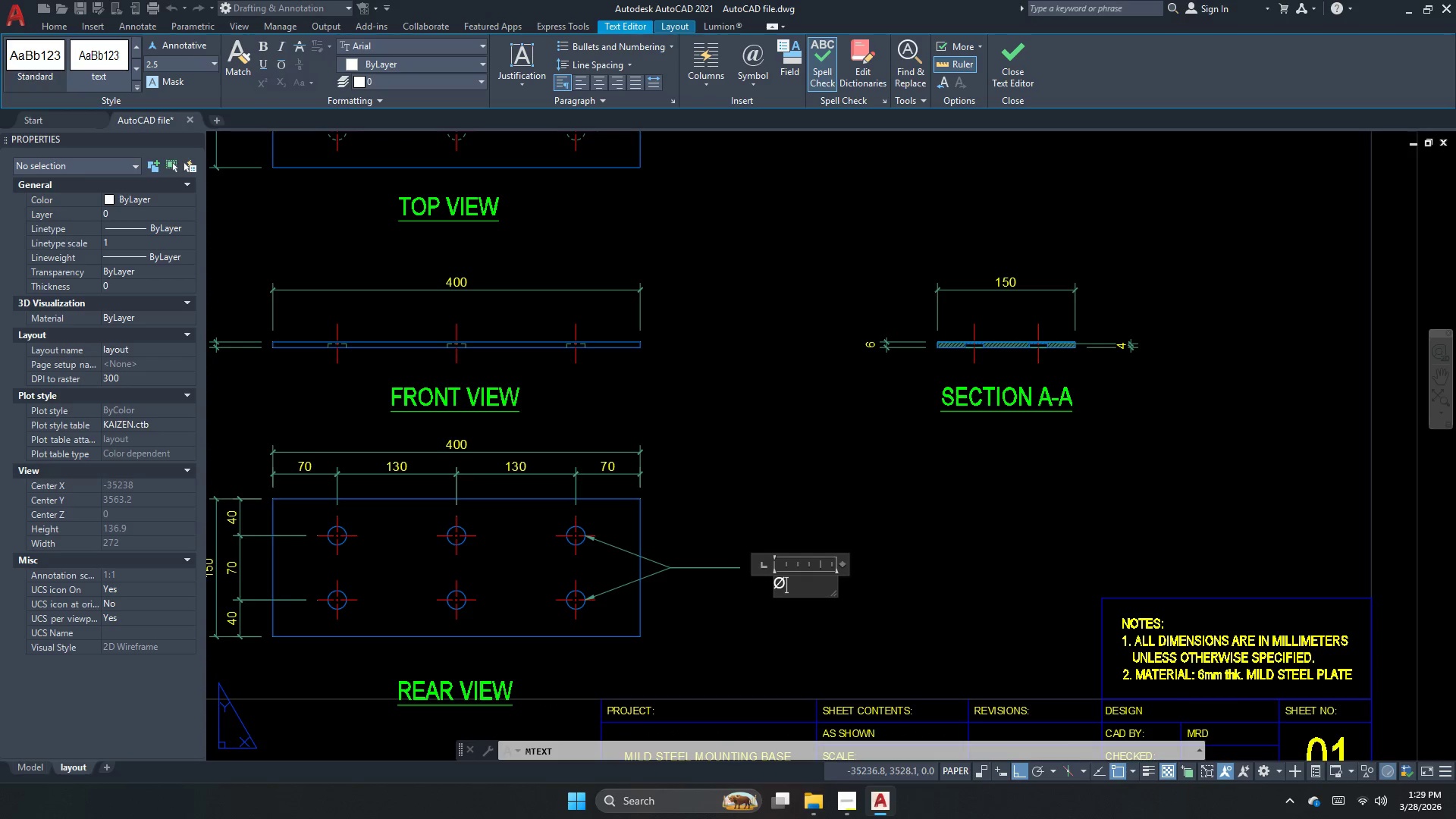 
type(20MM hole )
 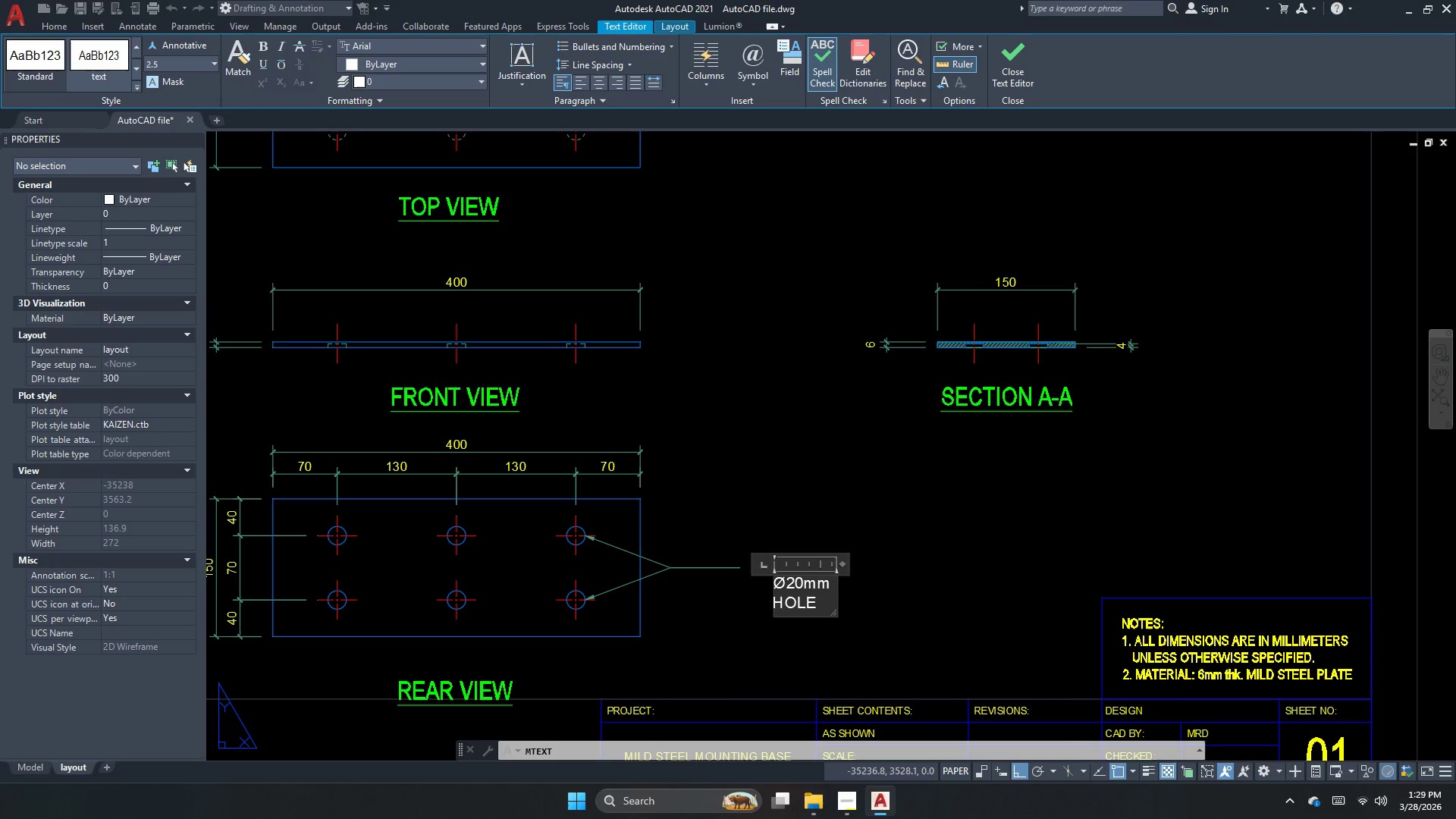 
wait(6.48)
 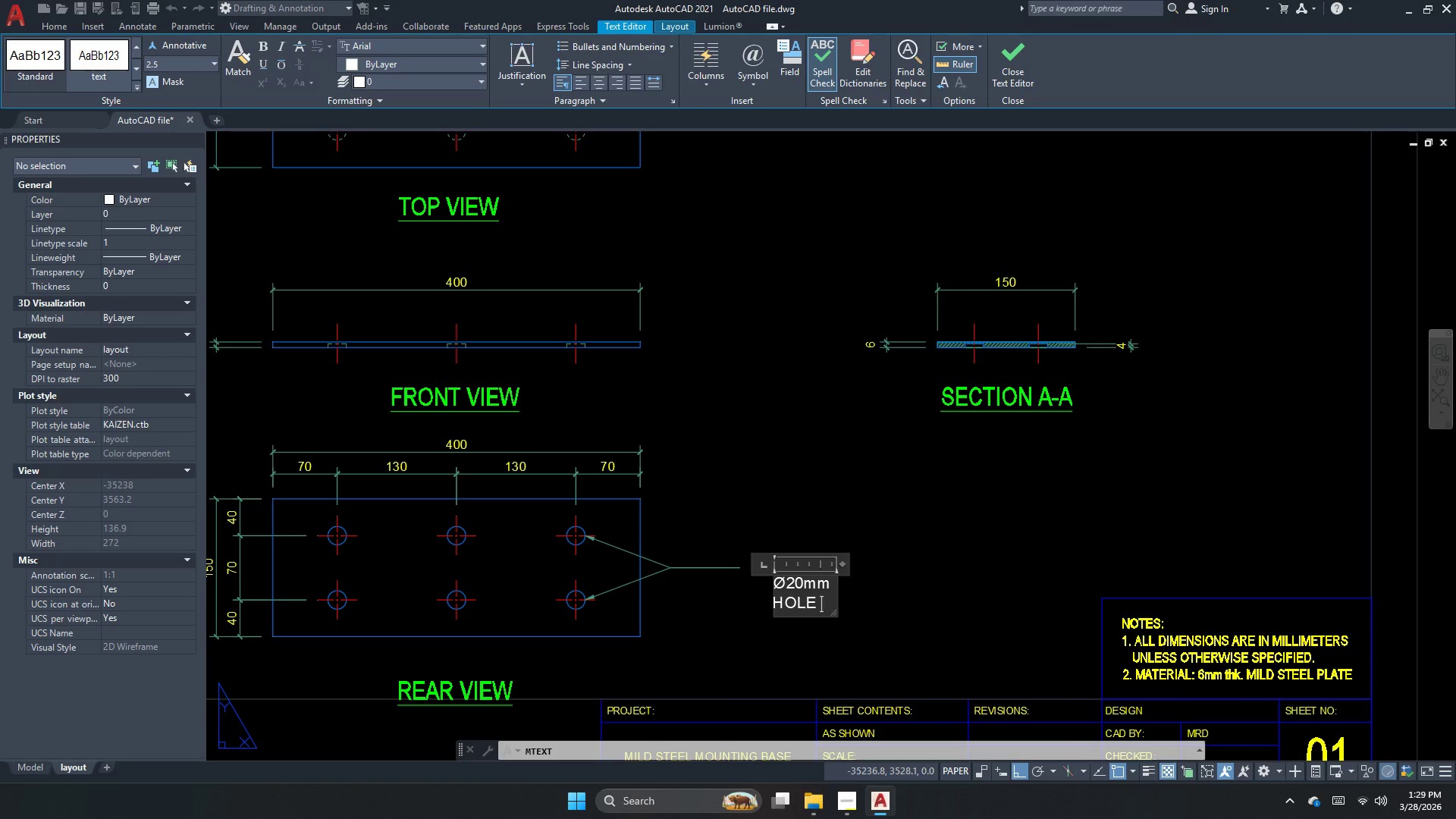 
type(in 4MM )
 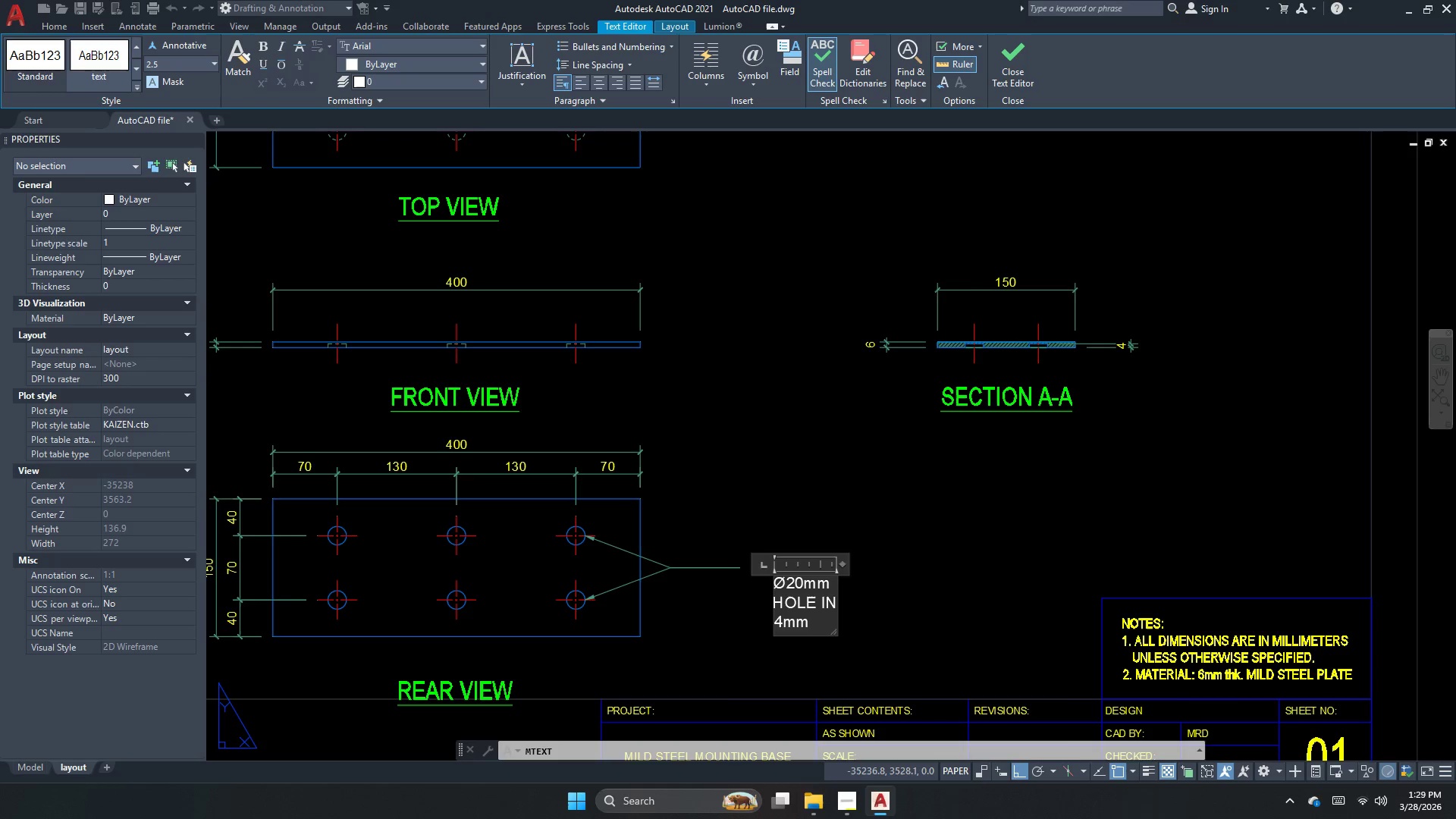 
left_click([810, 802])
 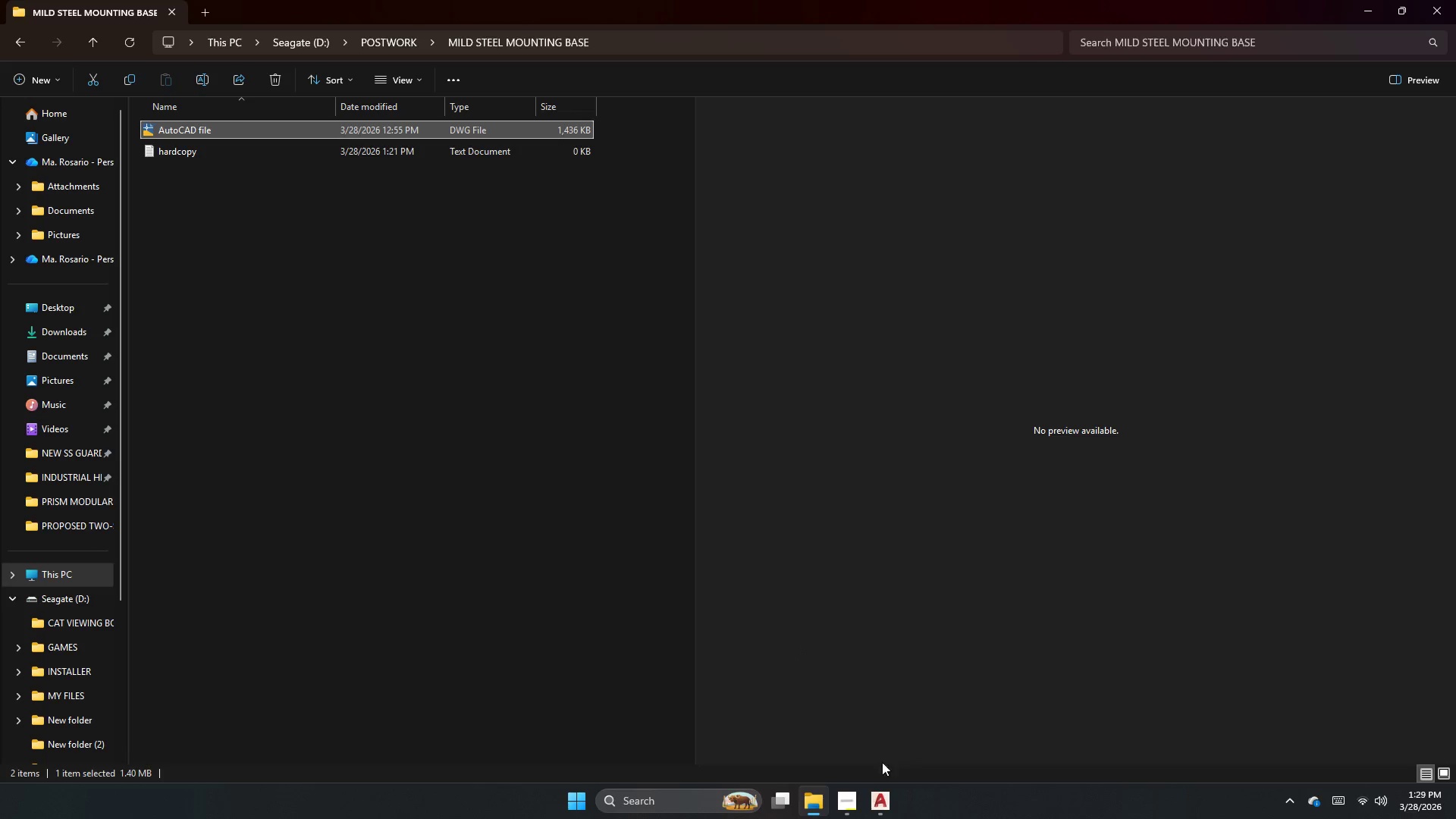 
left_click([852, 808])